 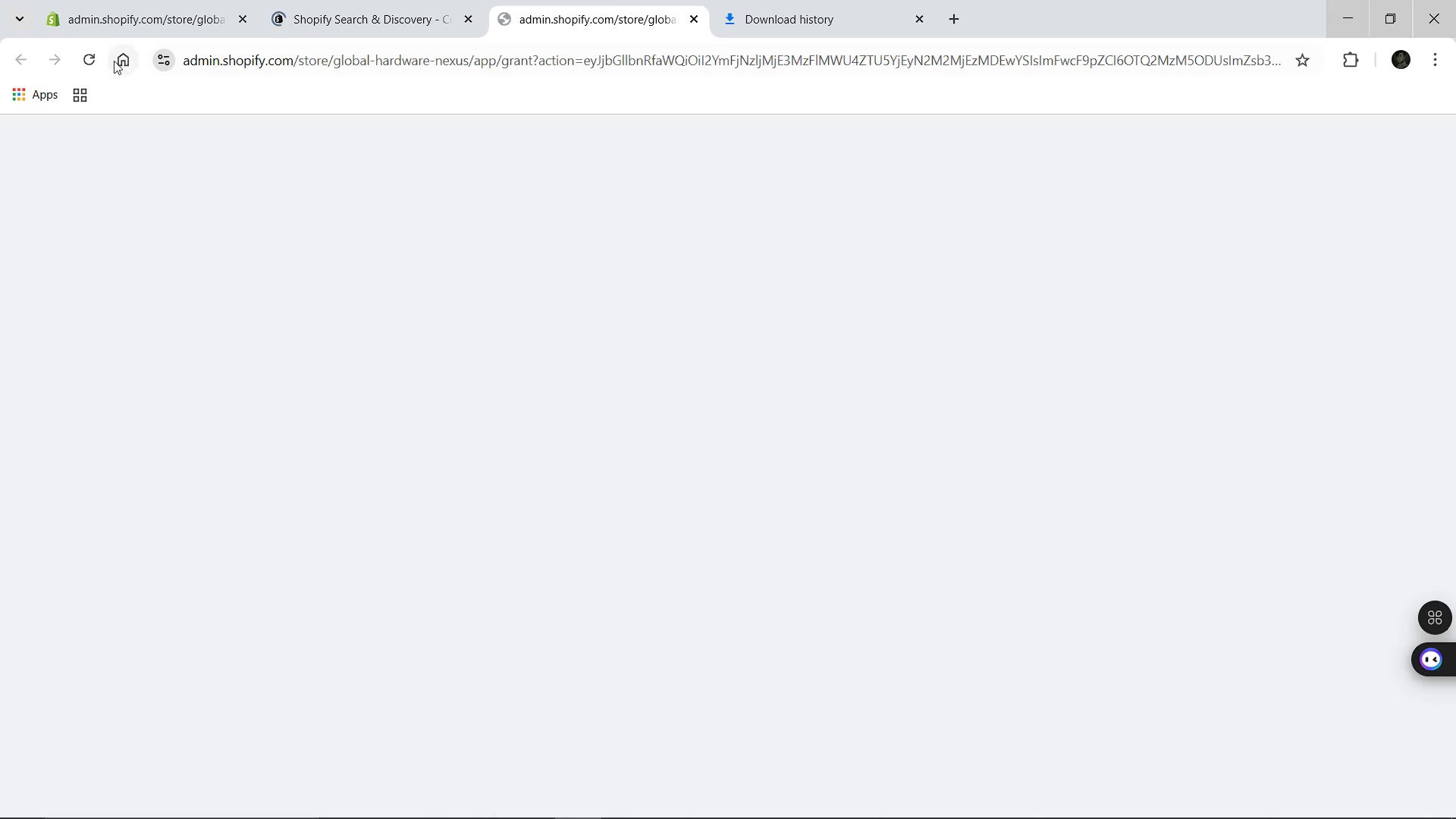 
left_click([94, 58])
 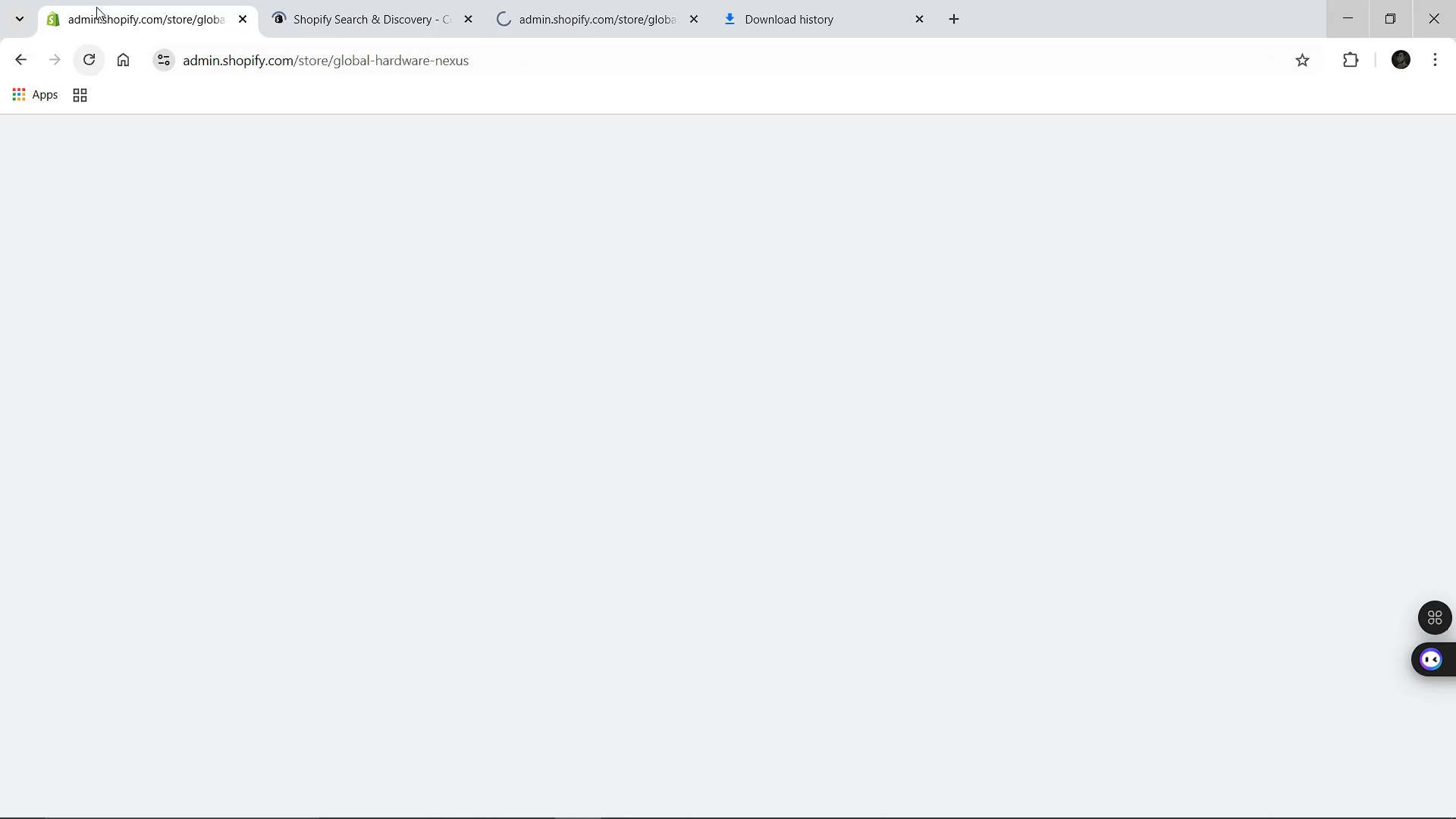 
left_click([96, 7])
 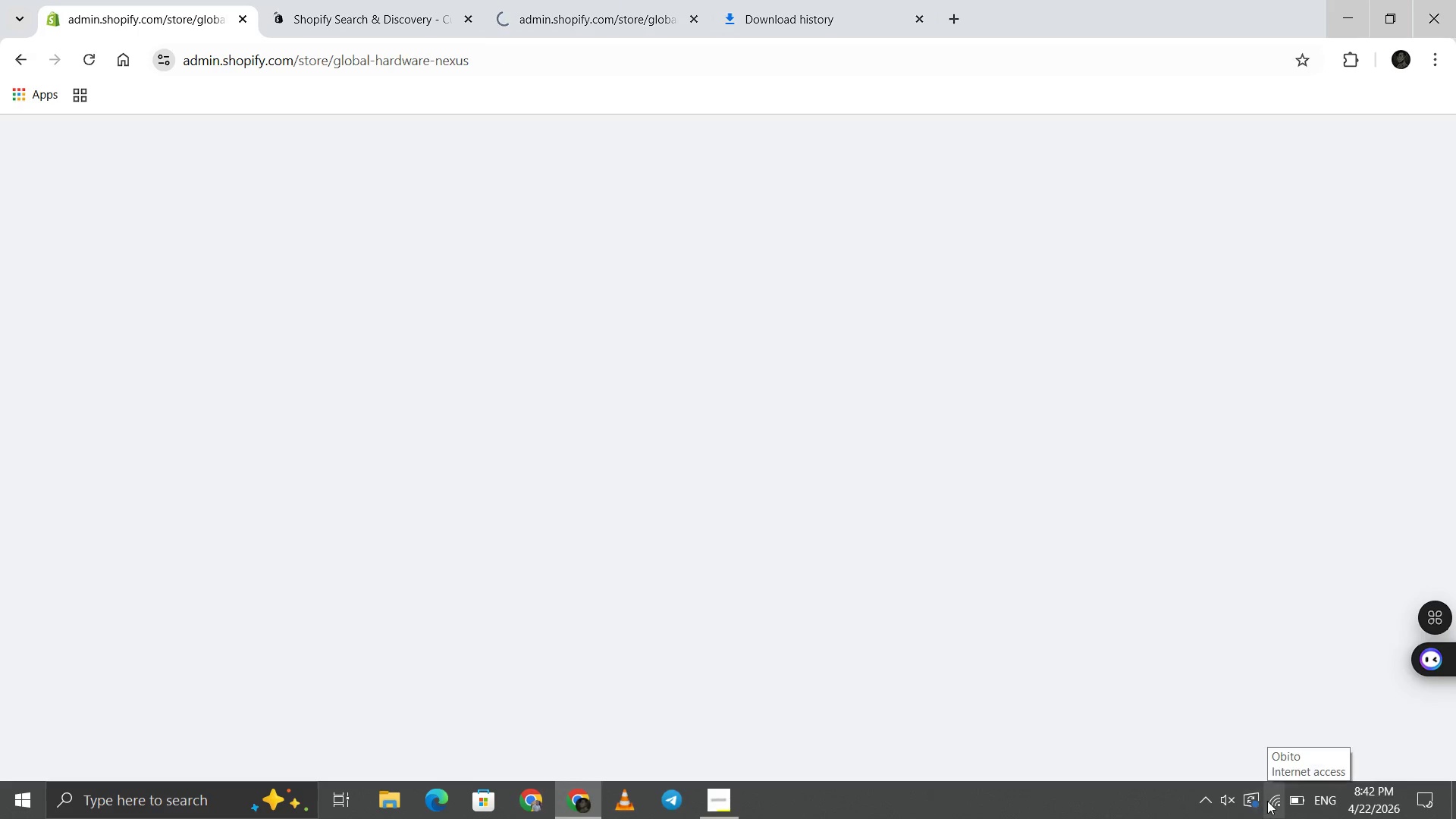 
left_click([1267, 801])
 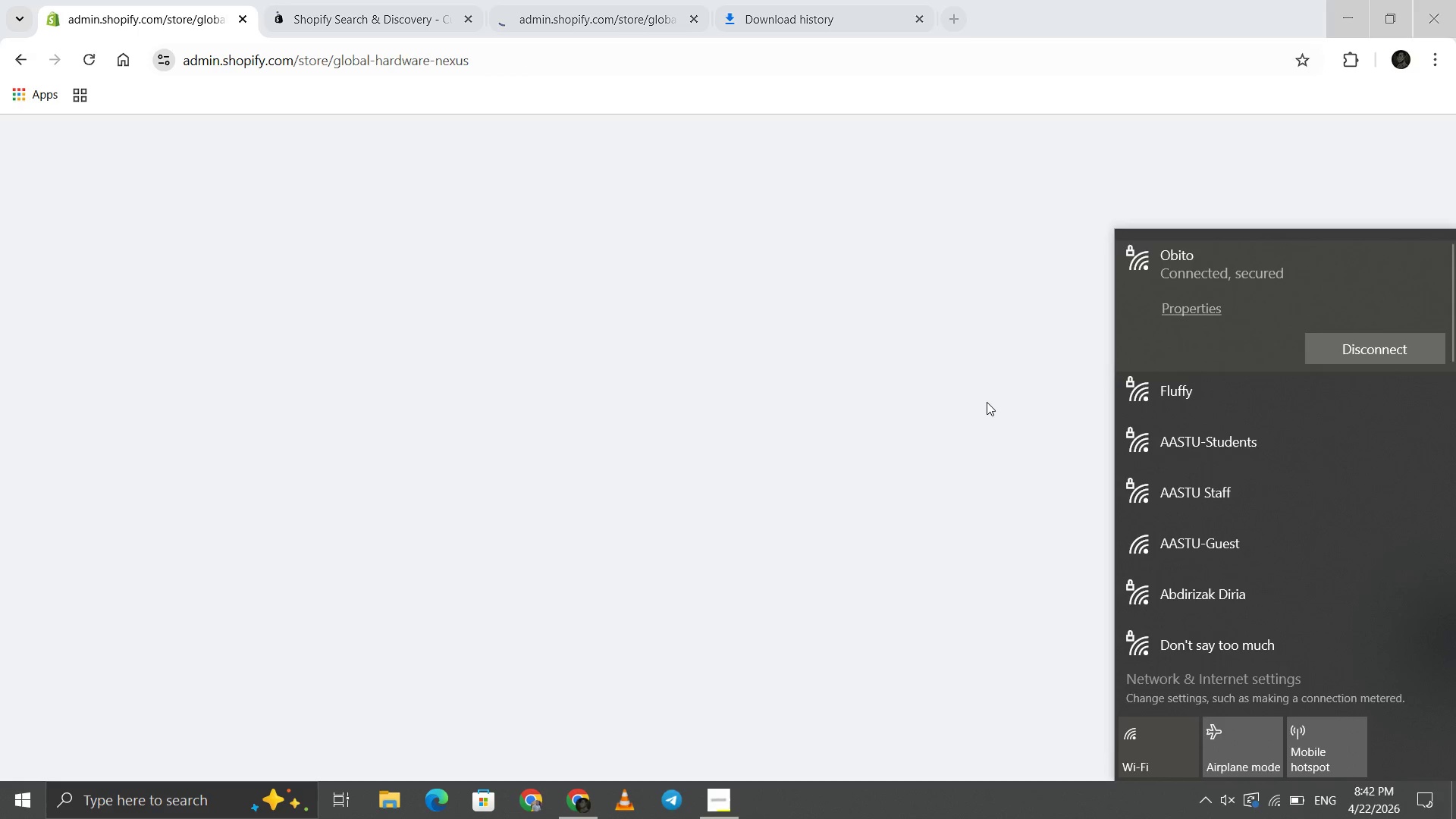 
left_click([987, 402])
 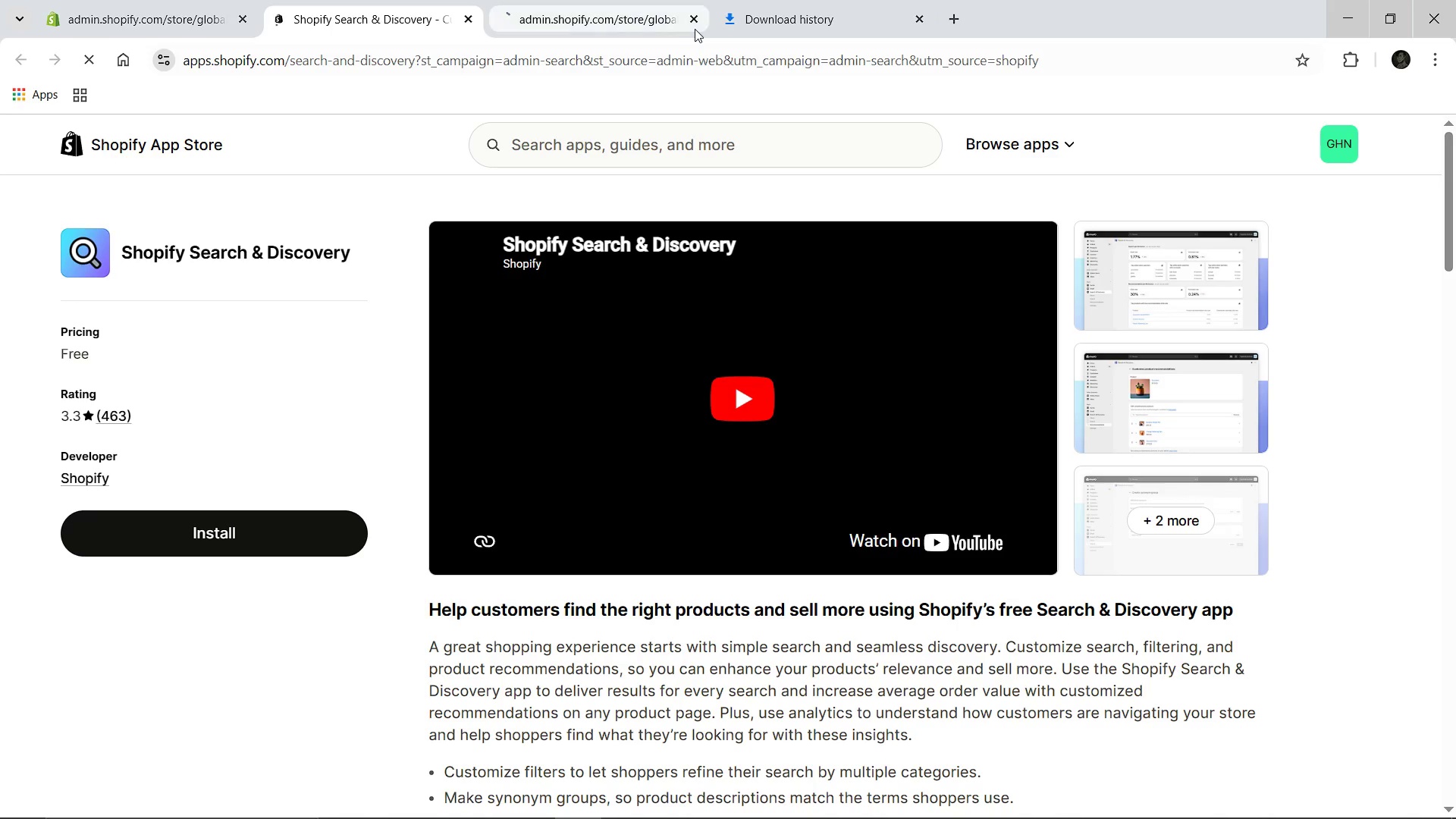 
left_click([325, 8])
 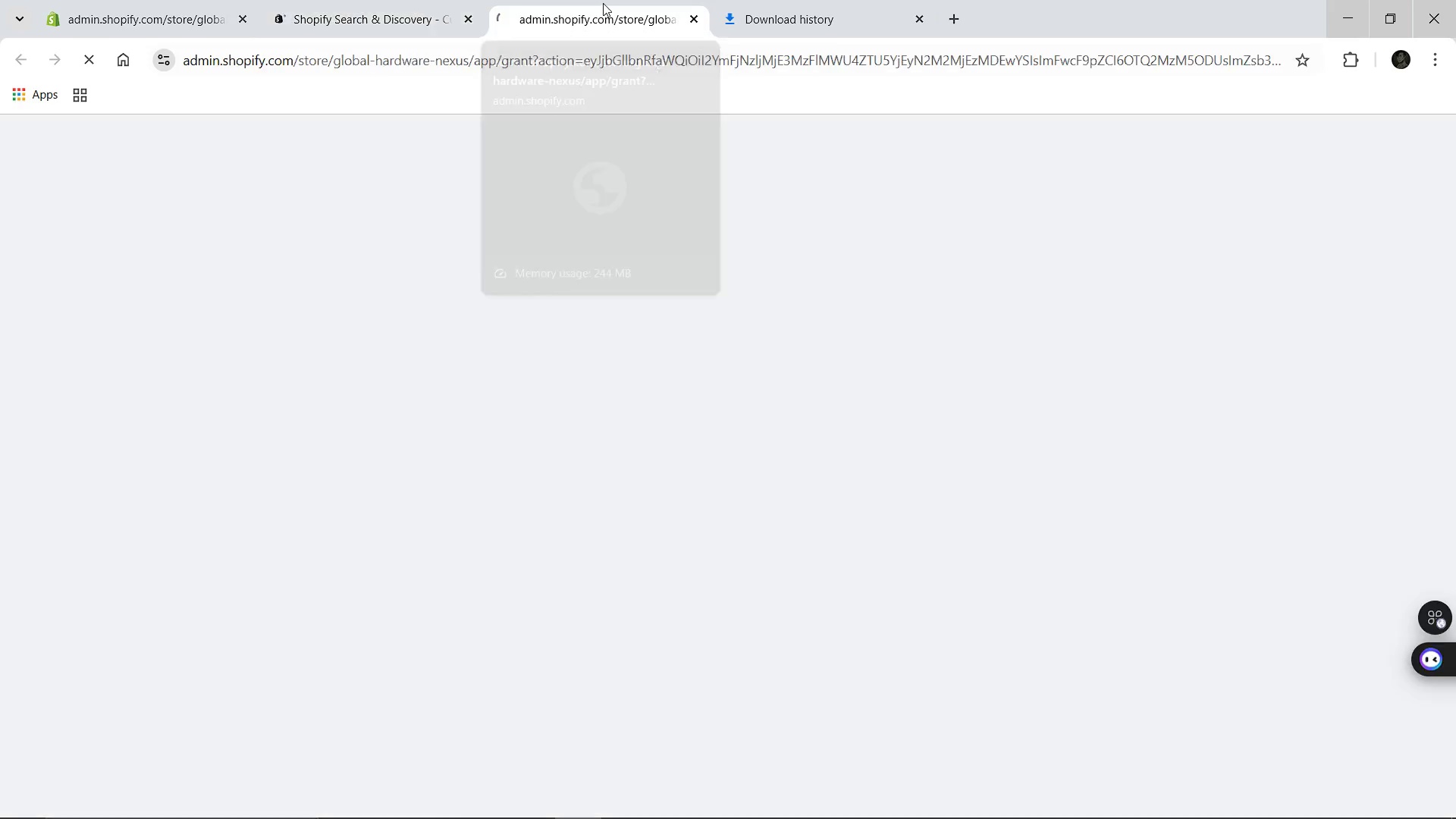 
left_click([603, 3])
 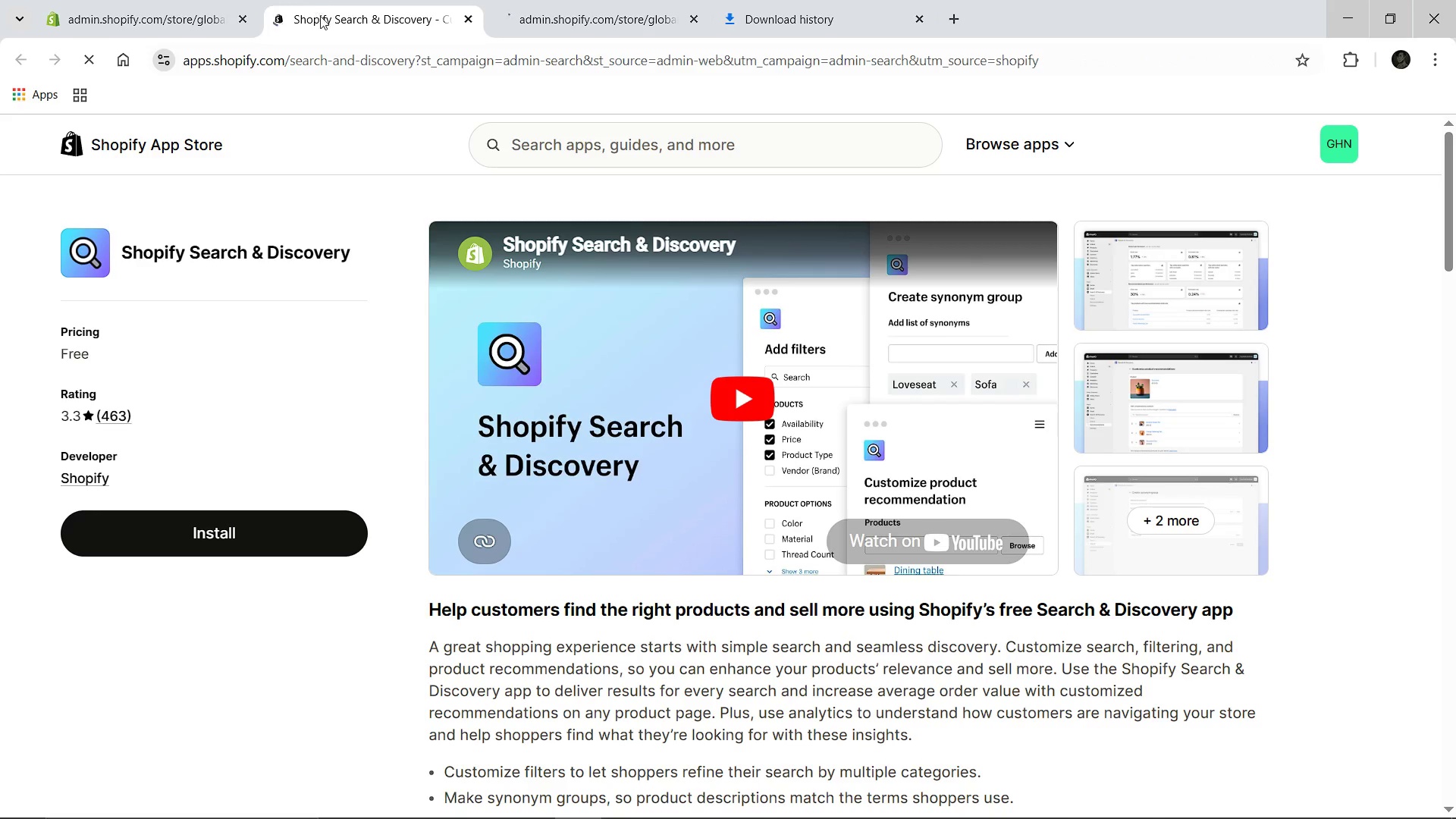 
left_click([300, 0])
 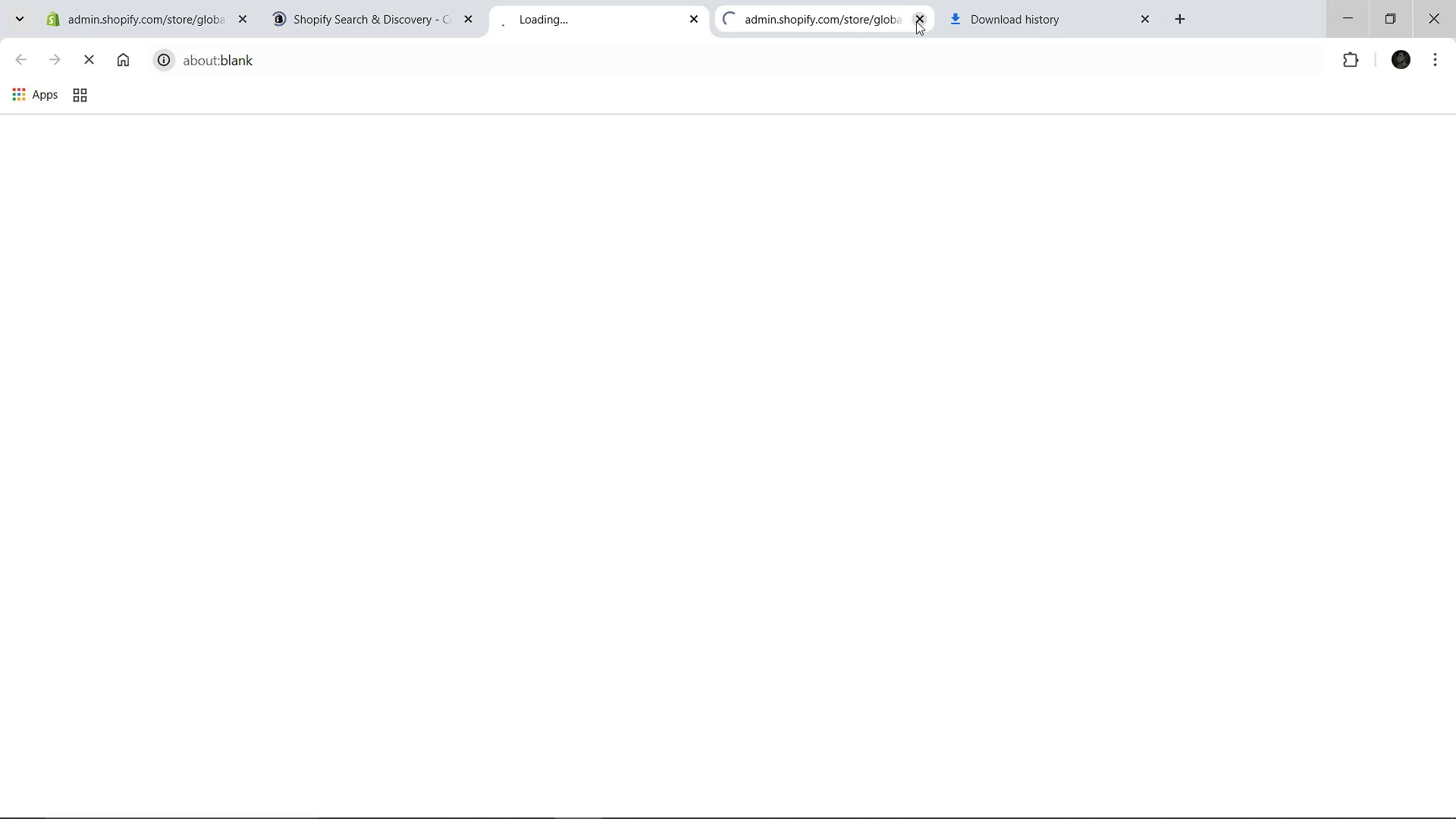 
left_click([916, 21])
 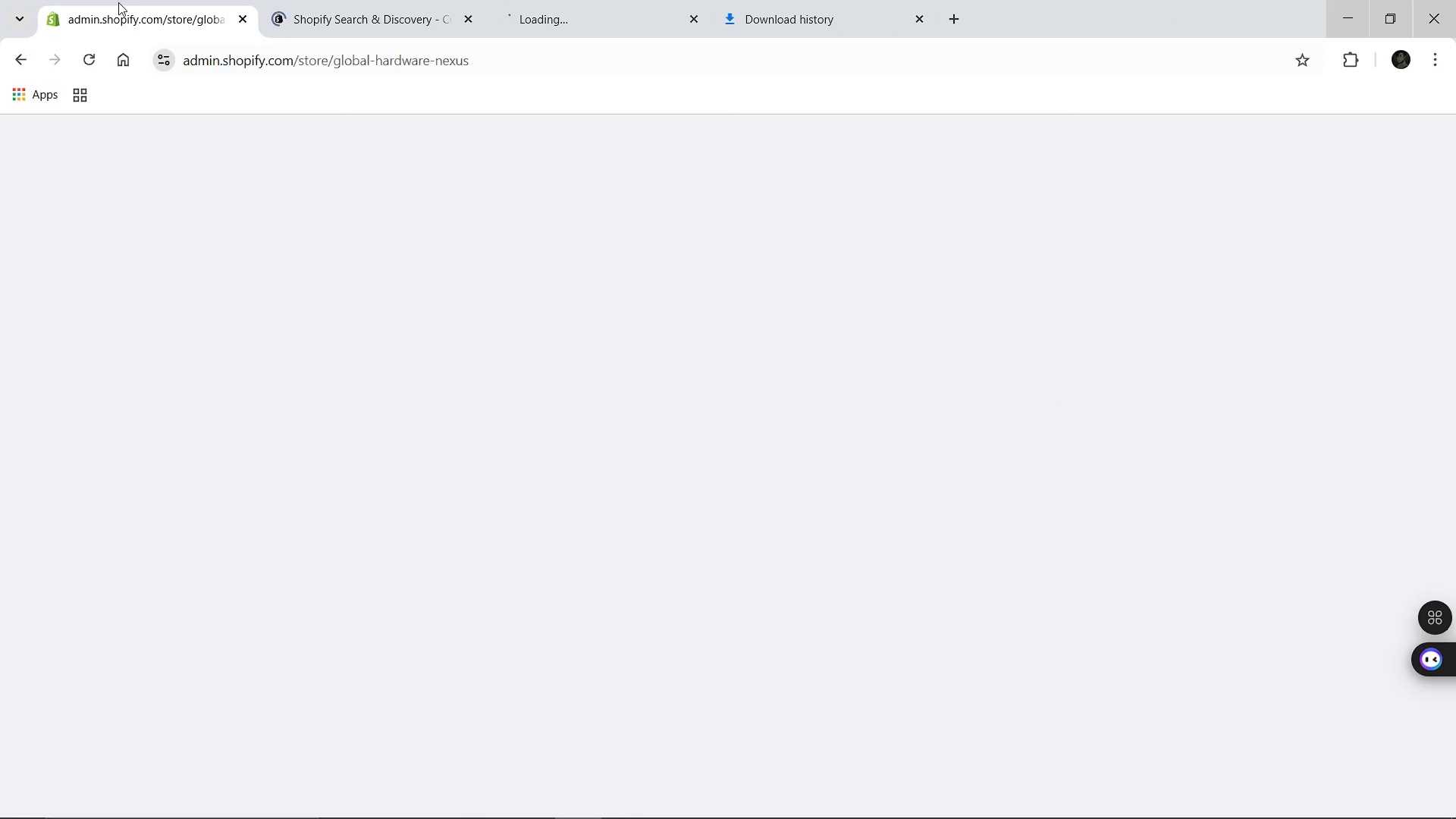 
left_click([118, 2])
 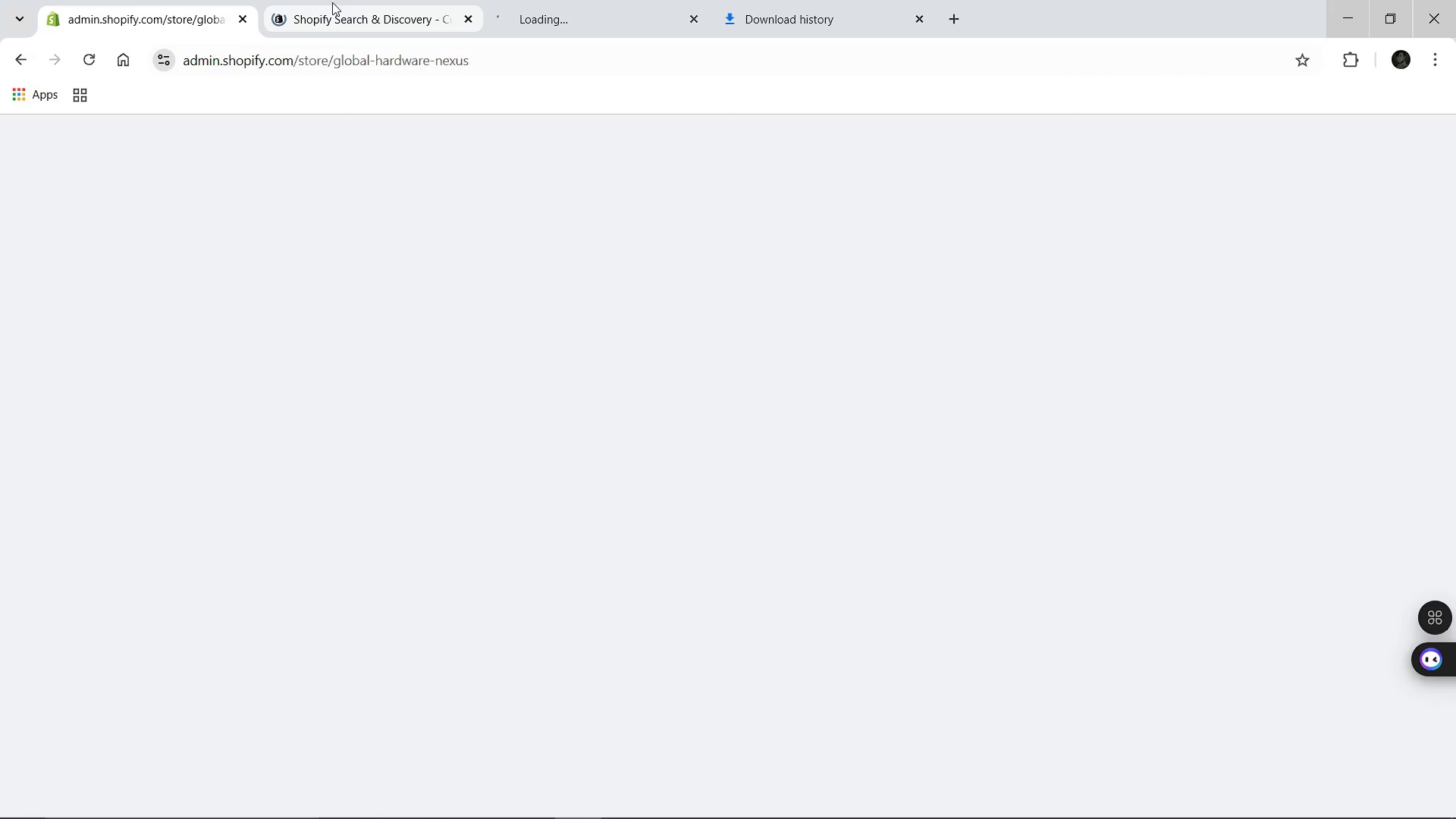 
mouse_move([422, 16])
 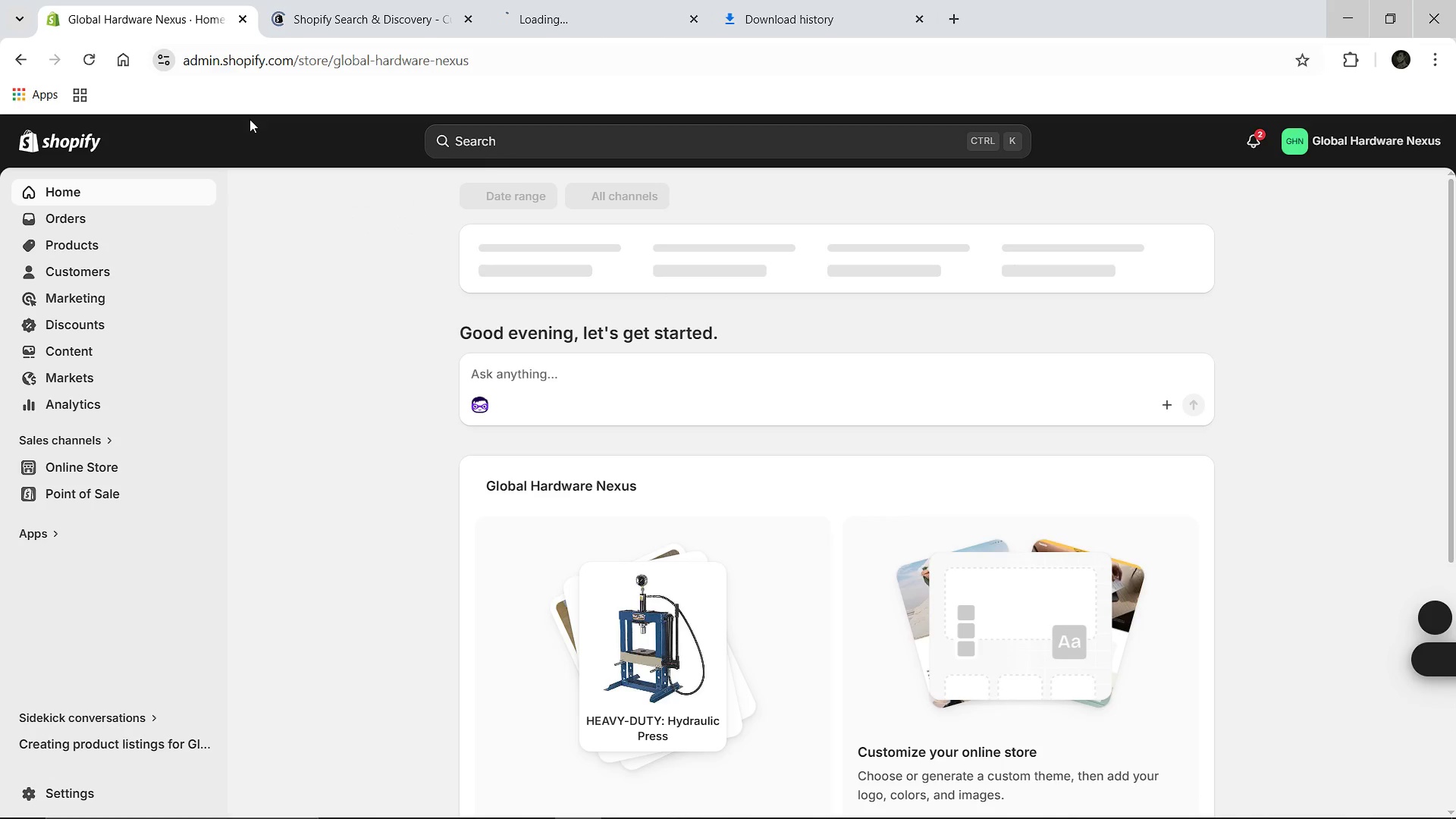 
left_click([309, 0])
 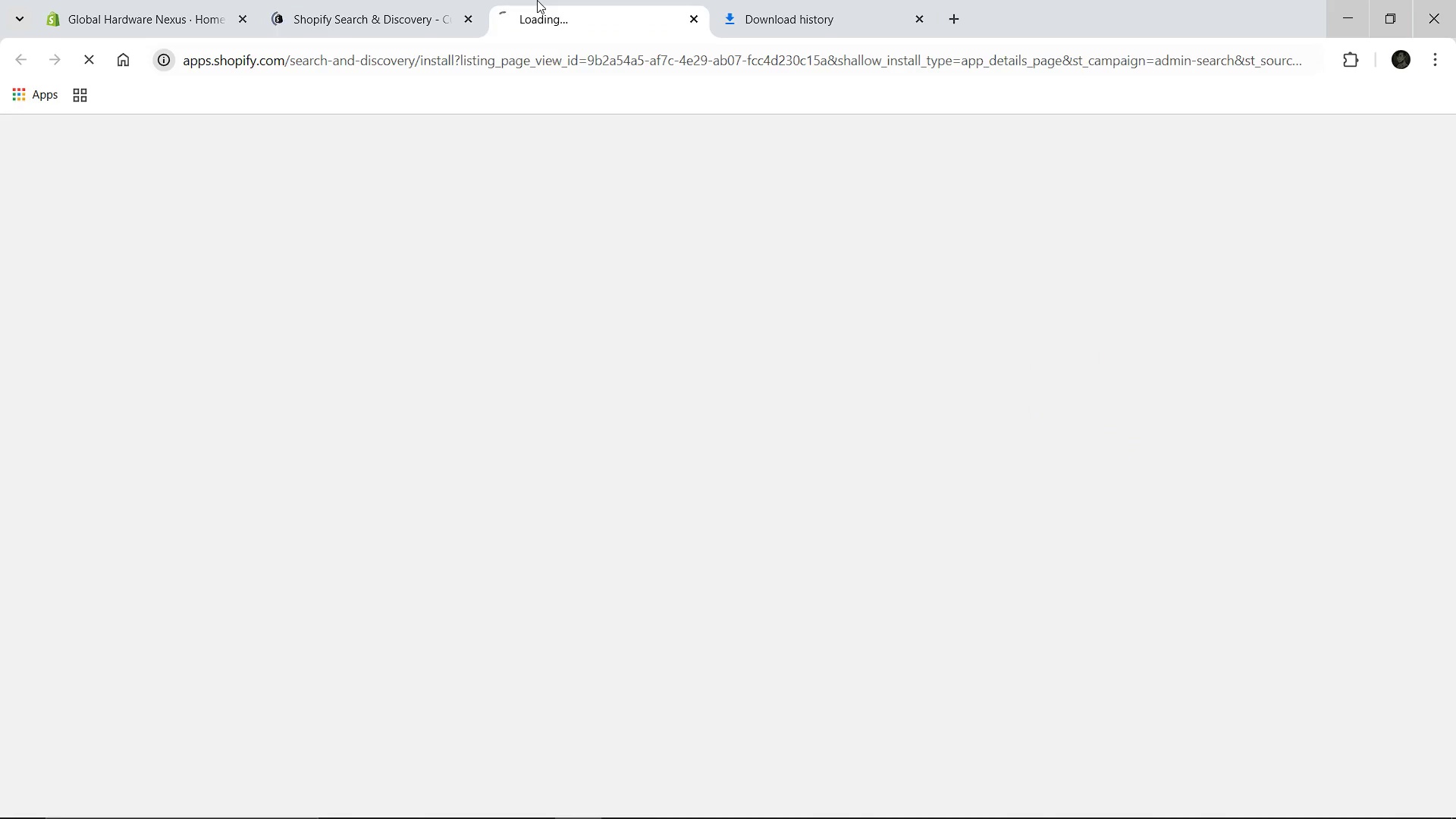 
left_click([537, 0])
 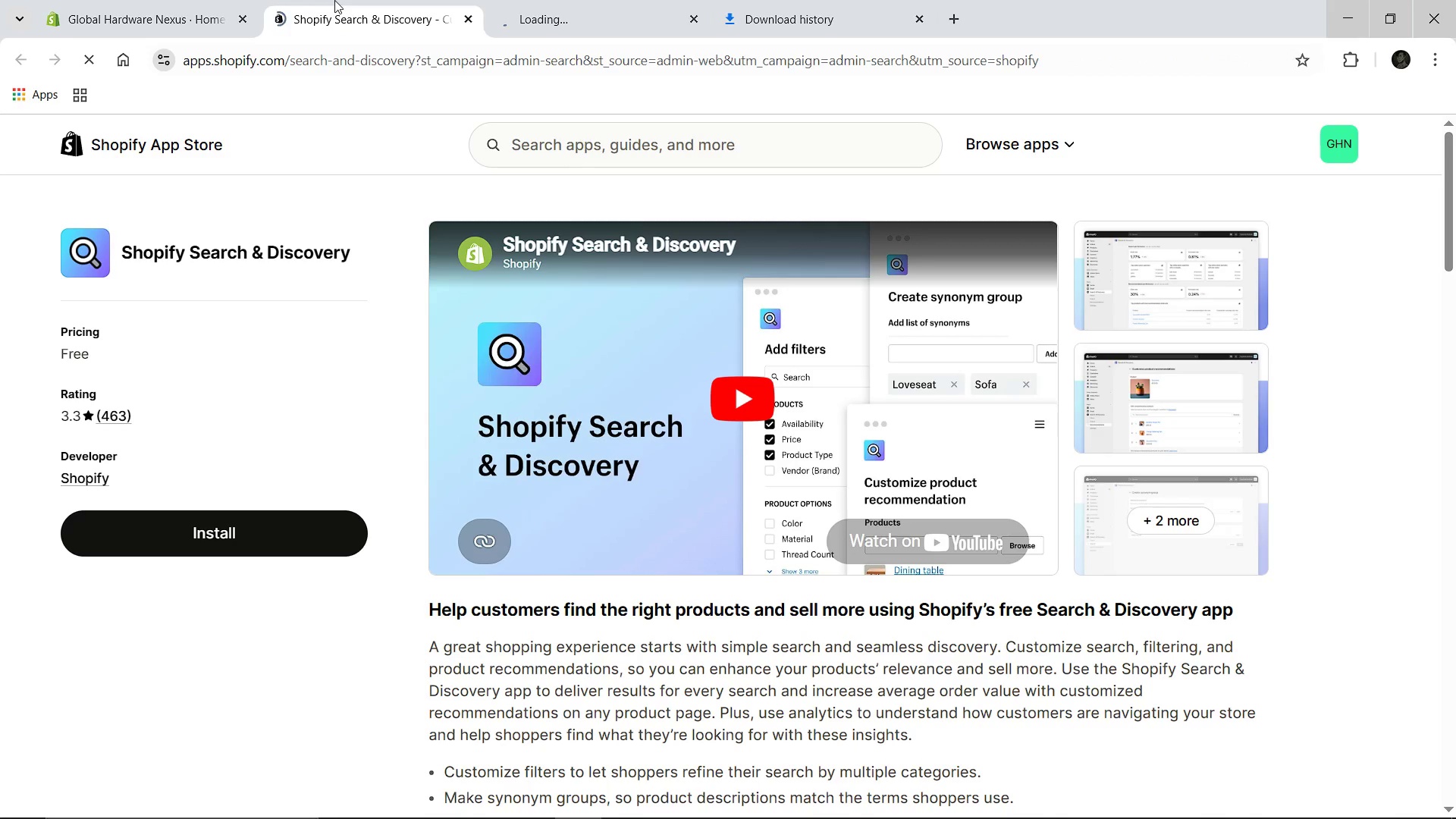 
left_click([334, 0])
 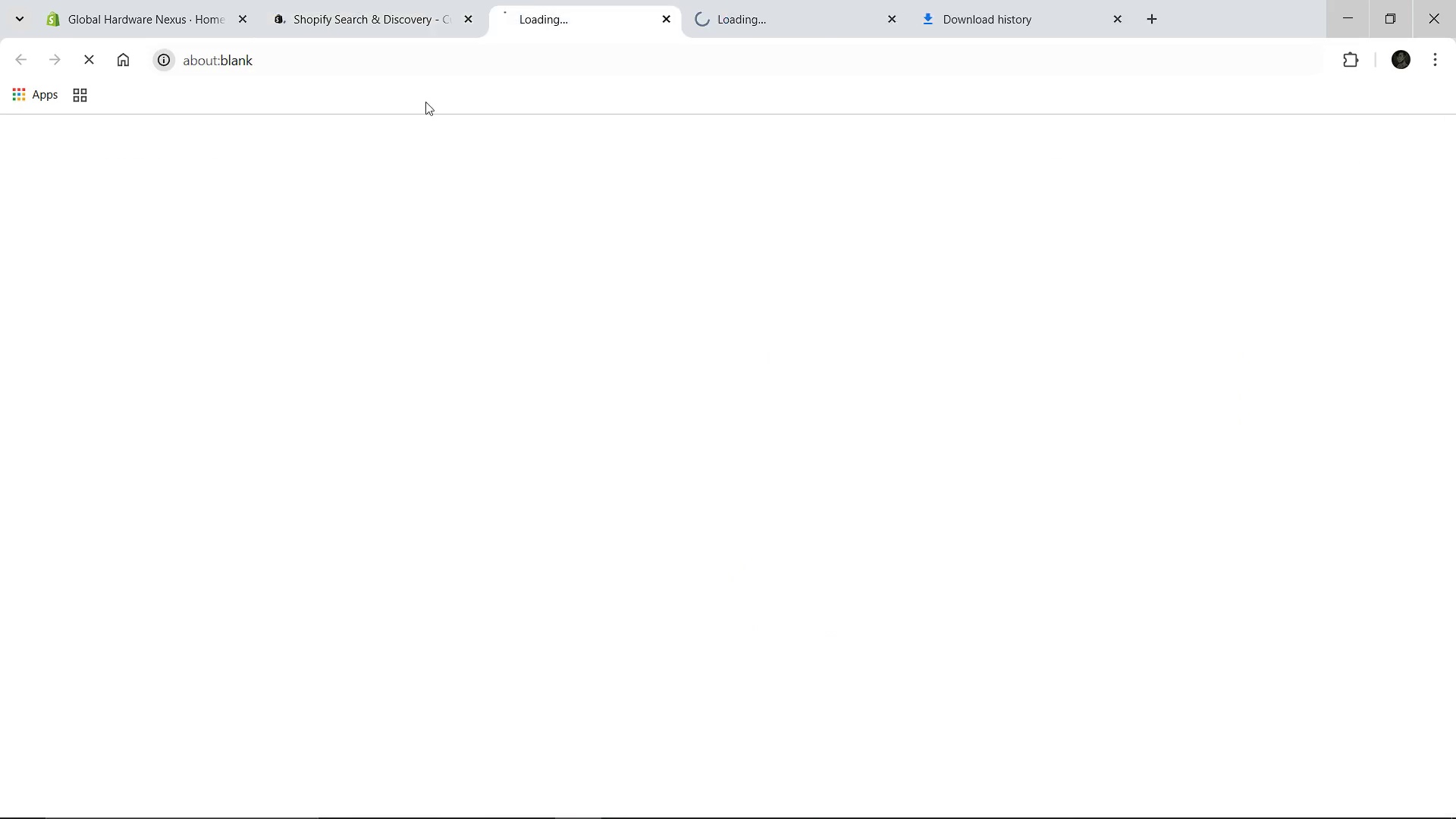 
left_click([214, 526])
 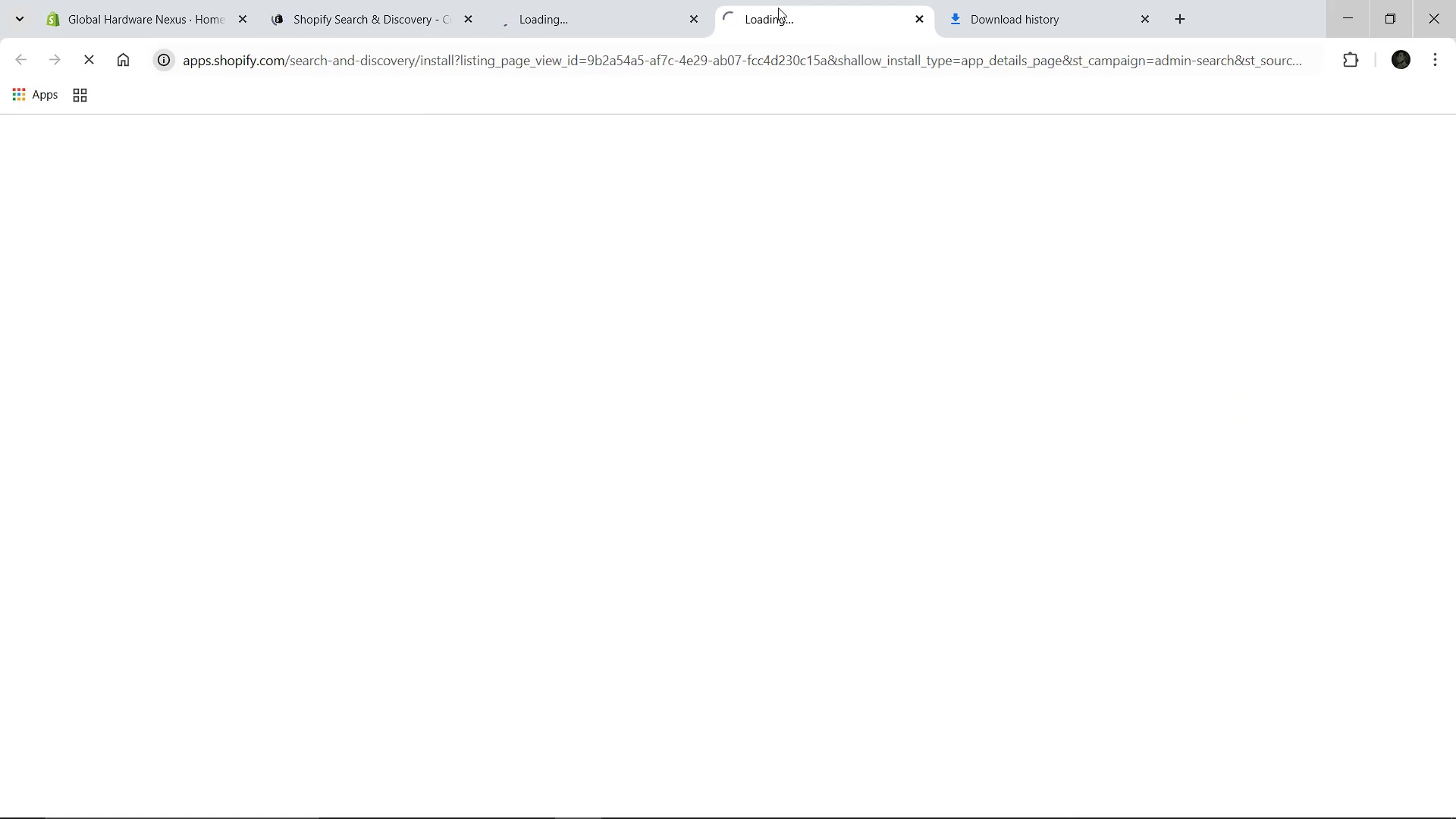 
left_click([778, 8])
 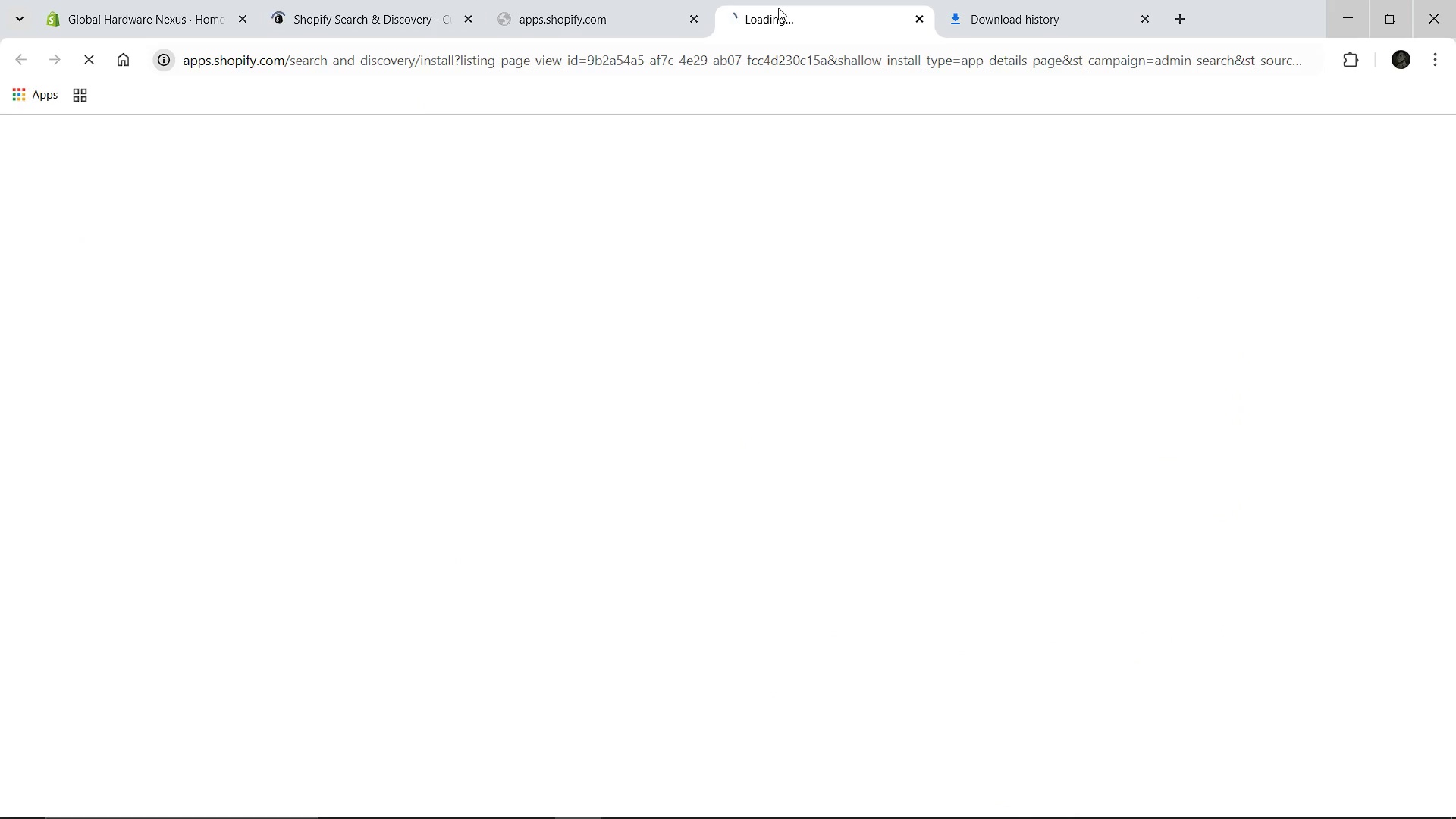 
wait(6.8)
 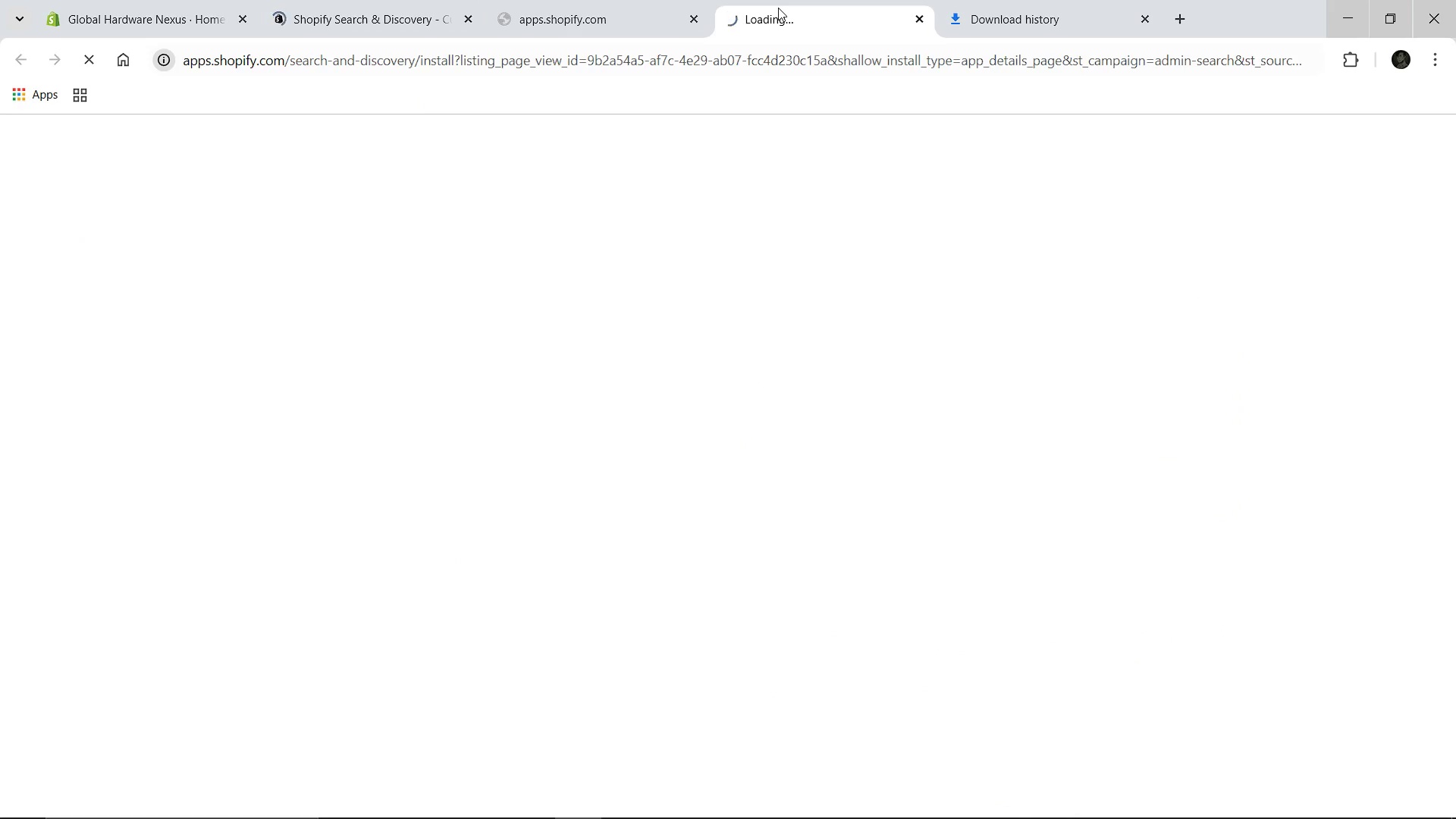 
left_click([639, 0])
 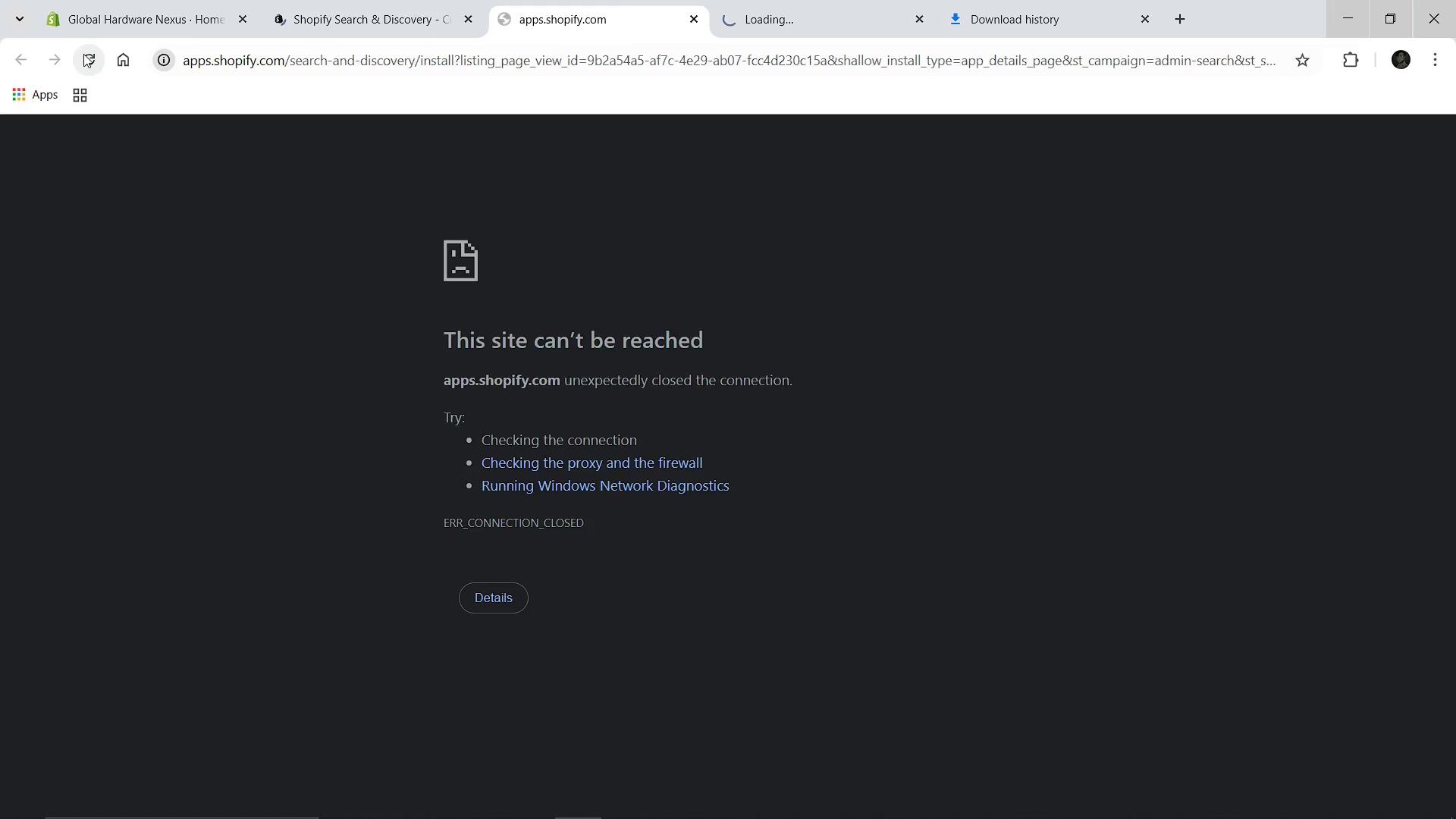 
left_click([83, 54])
 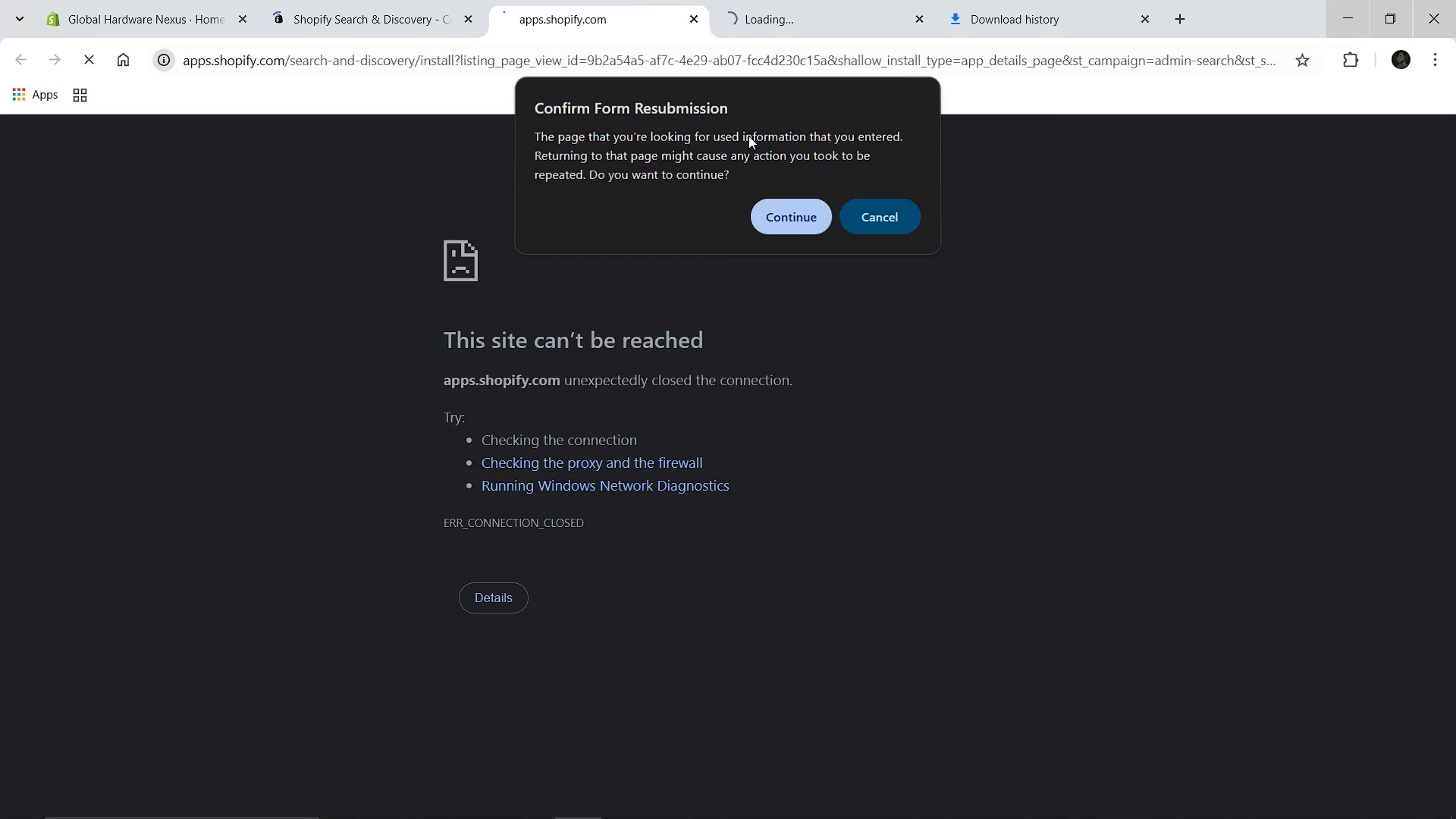 
left_click([795, 224])
 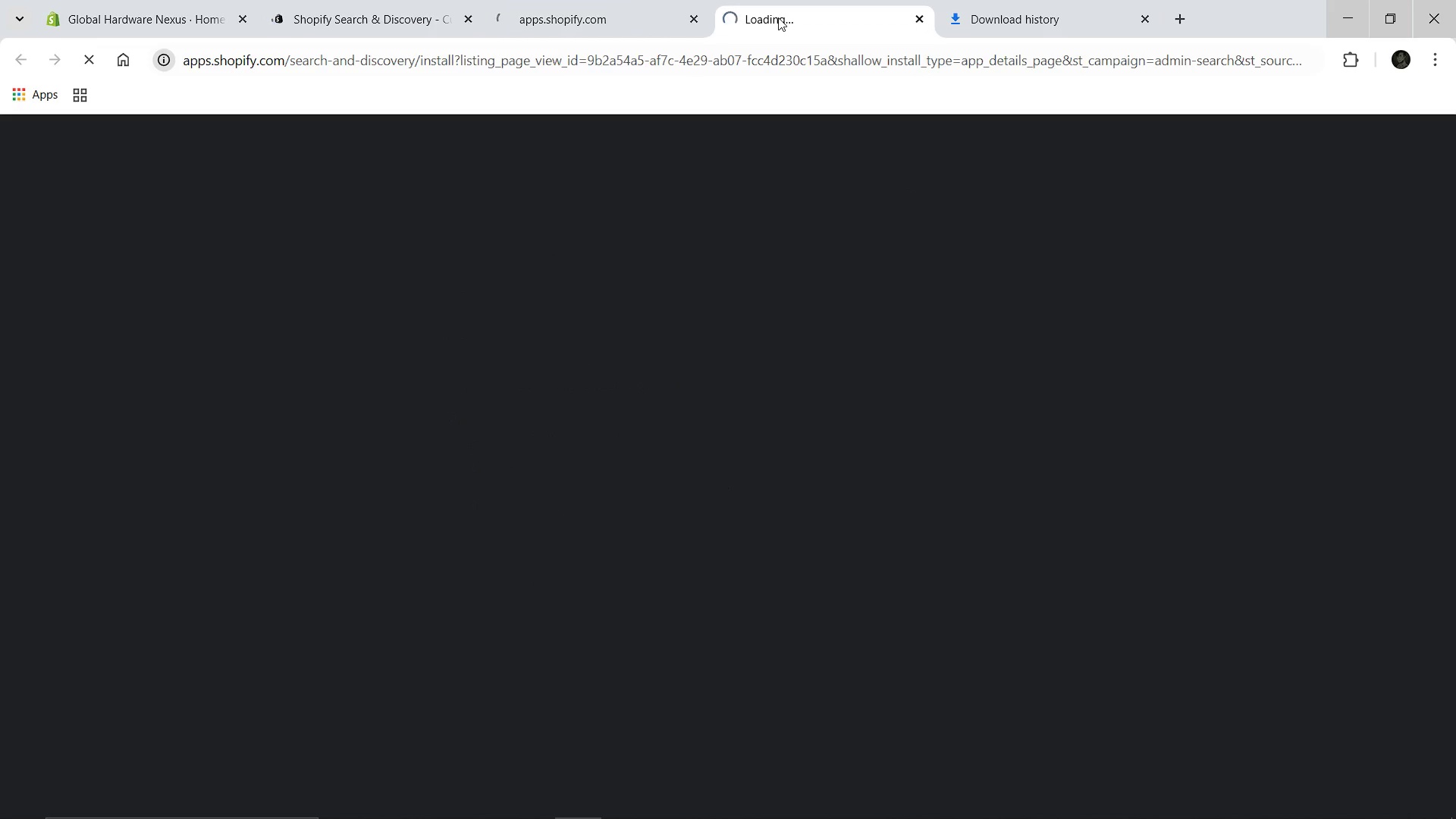 
left_click([778, 17])
 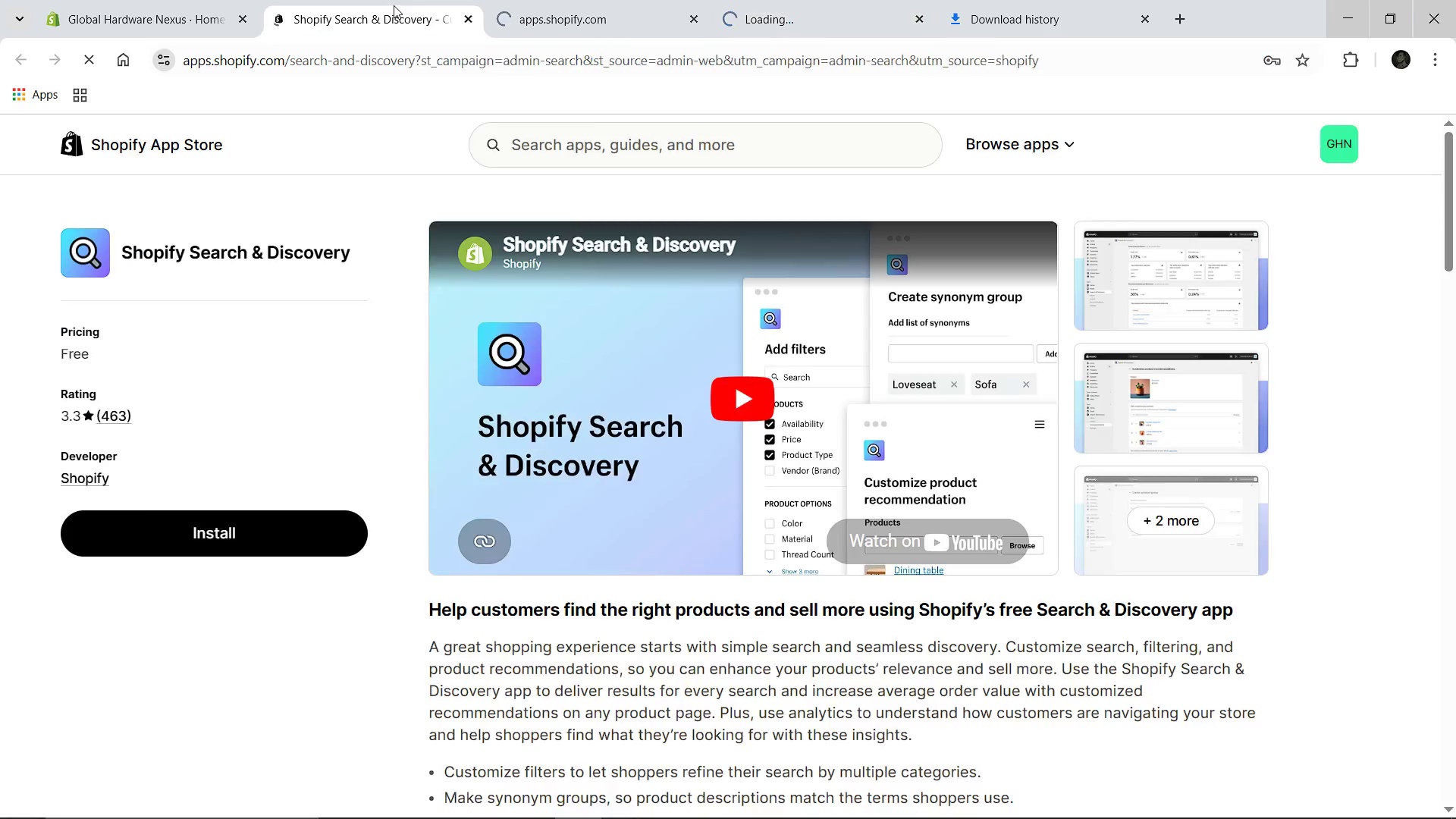 
left_click([394, 5])
 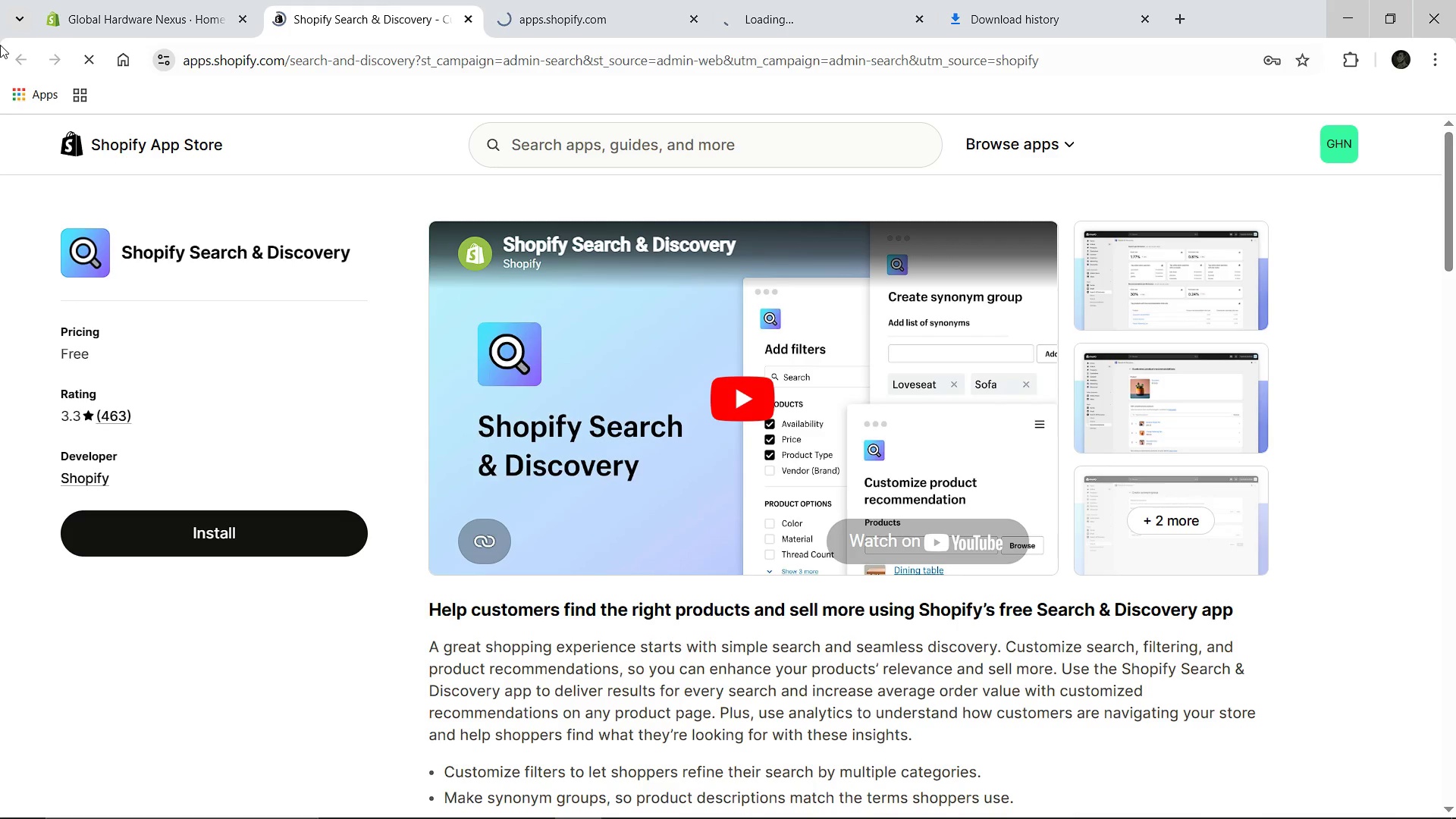 
left_click([101, 0])
 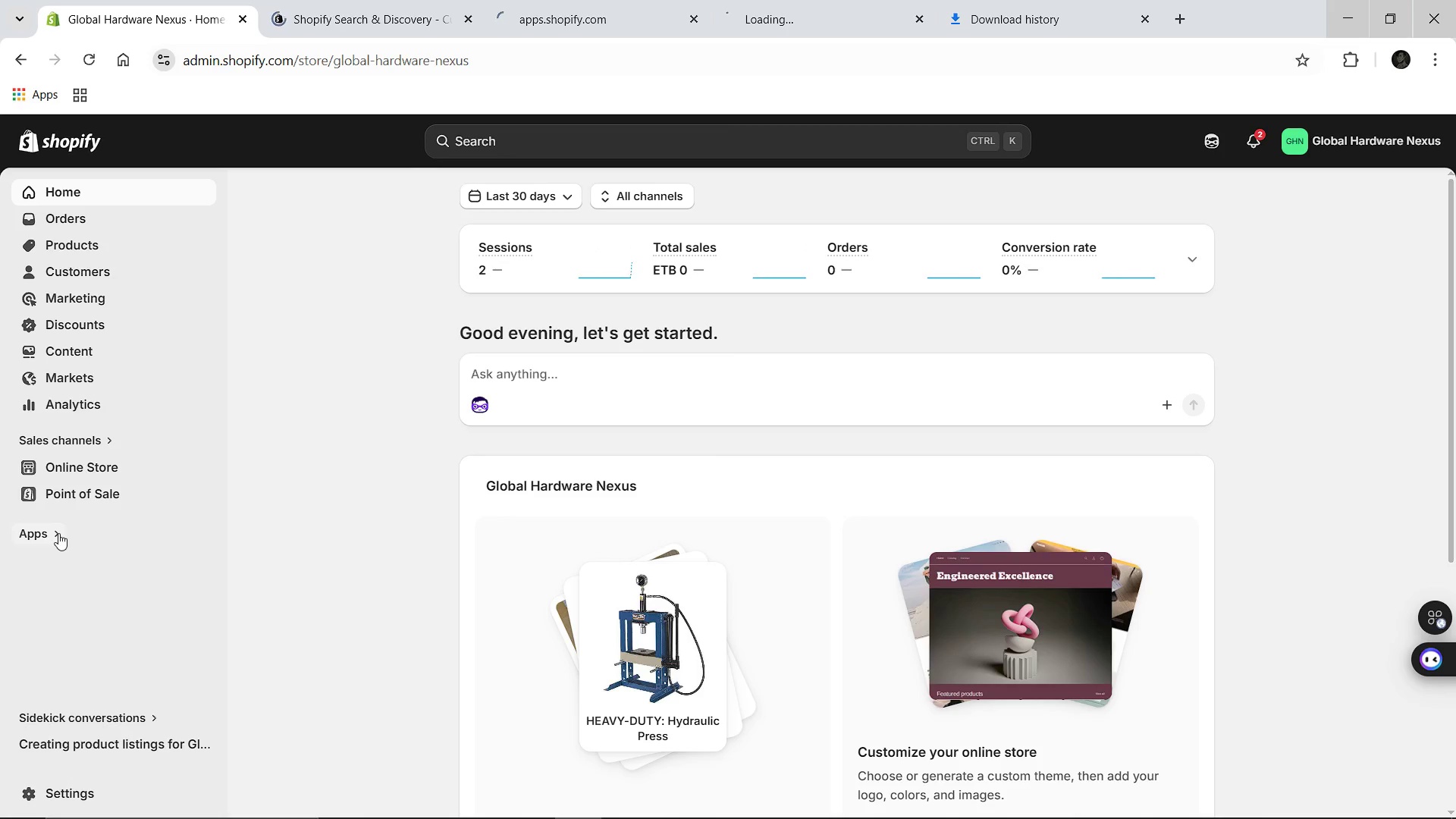 
left_click([58, 533])
 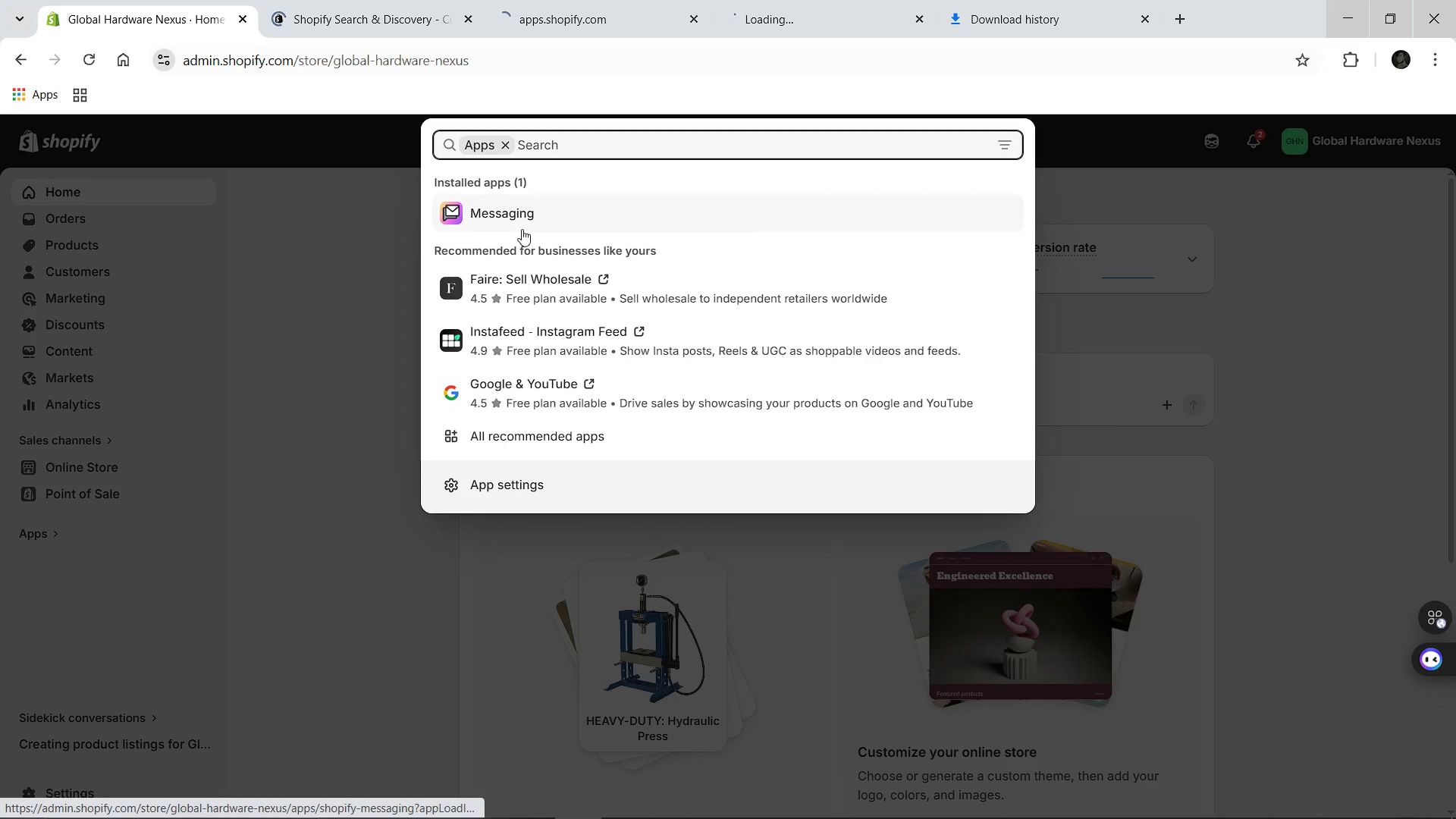 
type(search)
 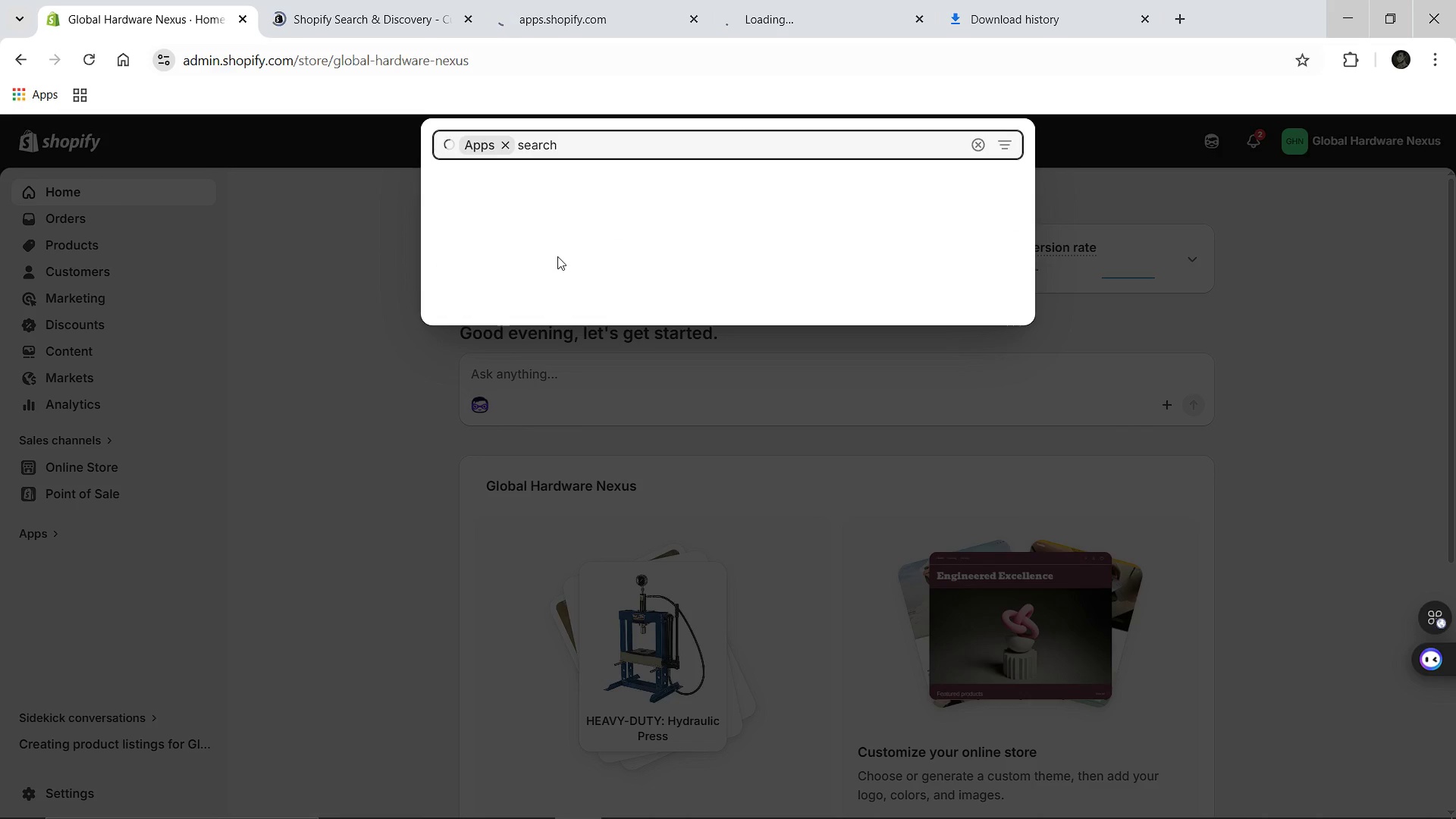 
mouse_move([538, 213])
 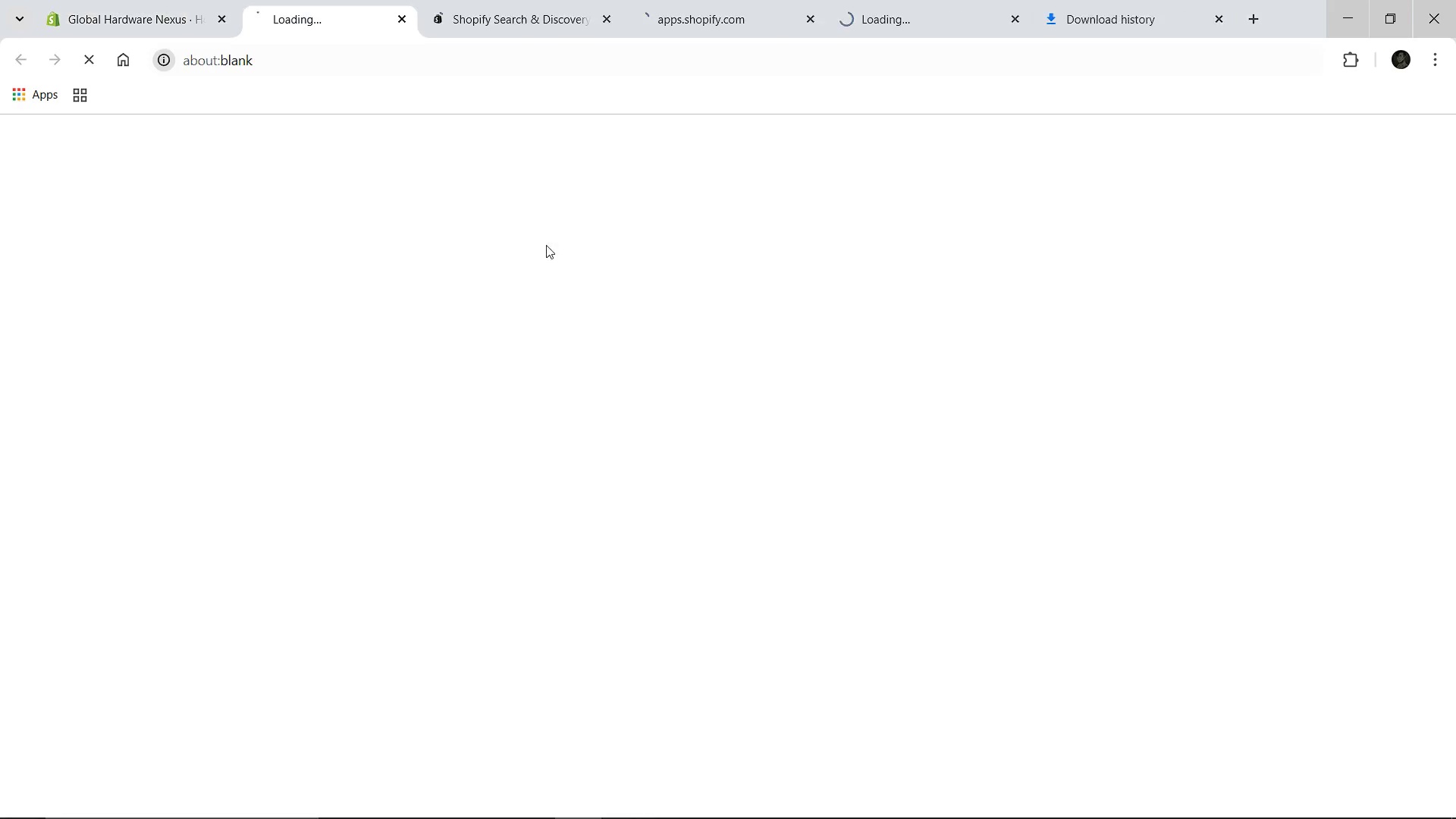 
left_click([546, 245])
 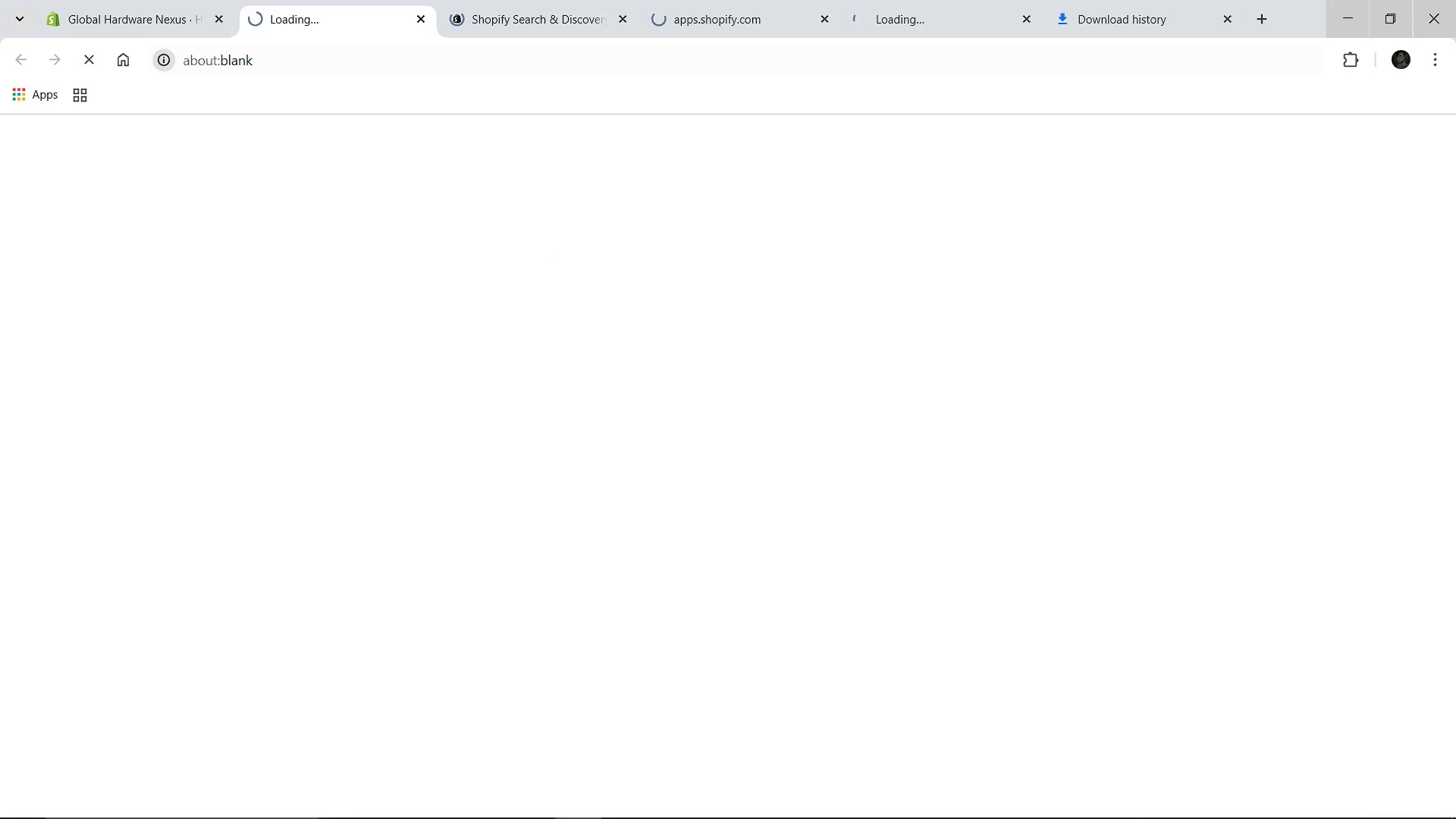 
mouse_move([1278, 799])
 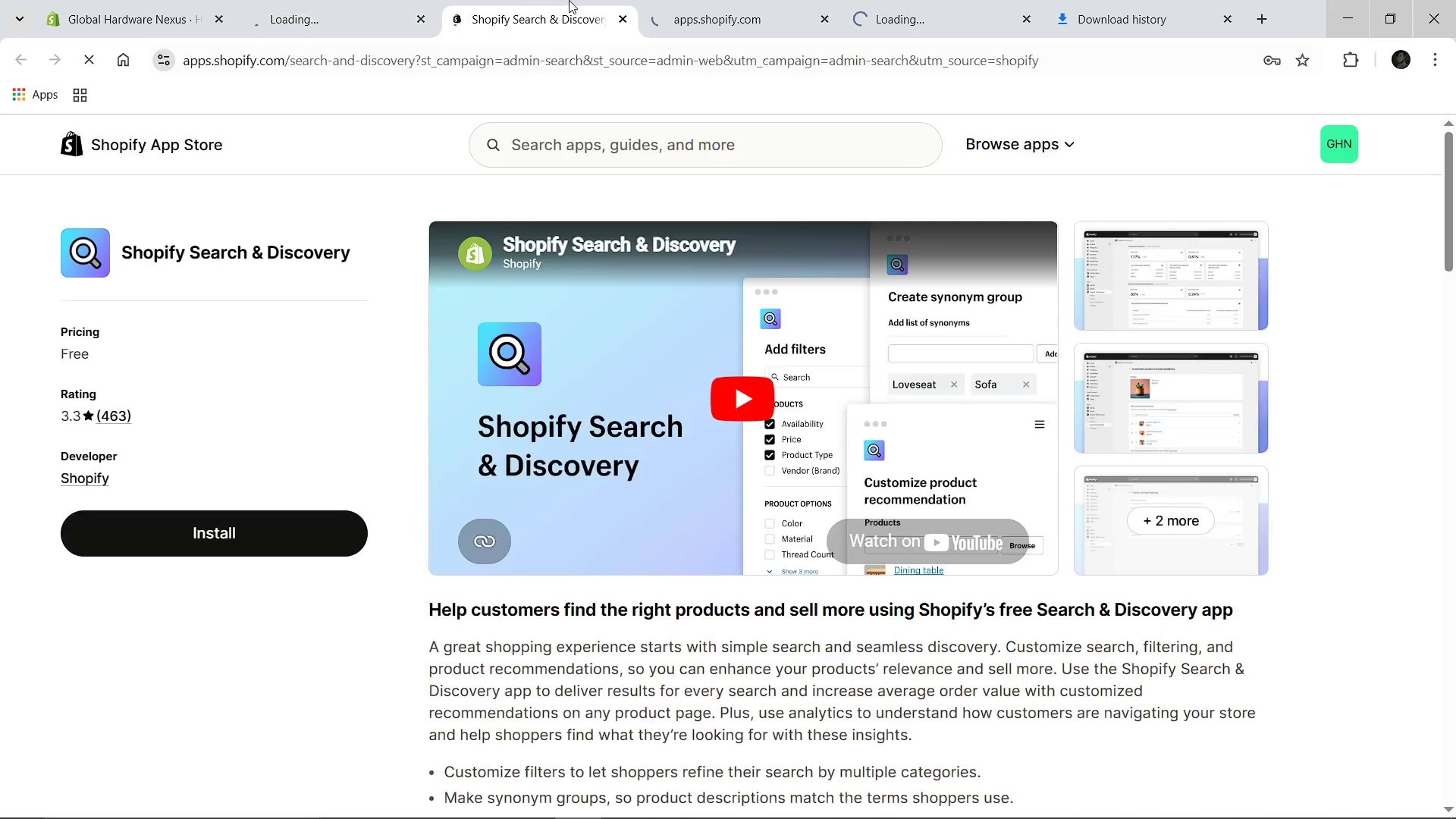 
left_click([569, 0])
 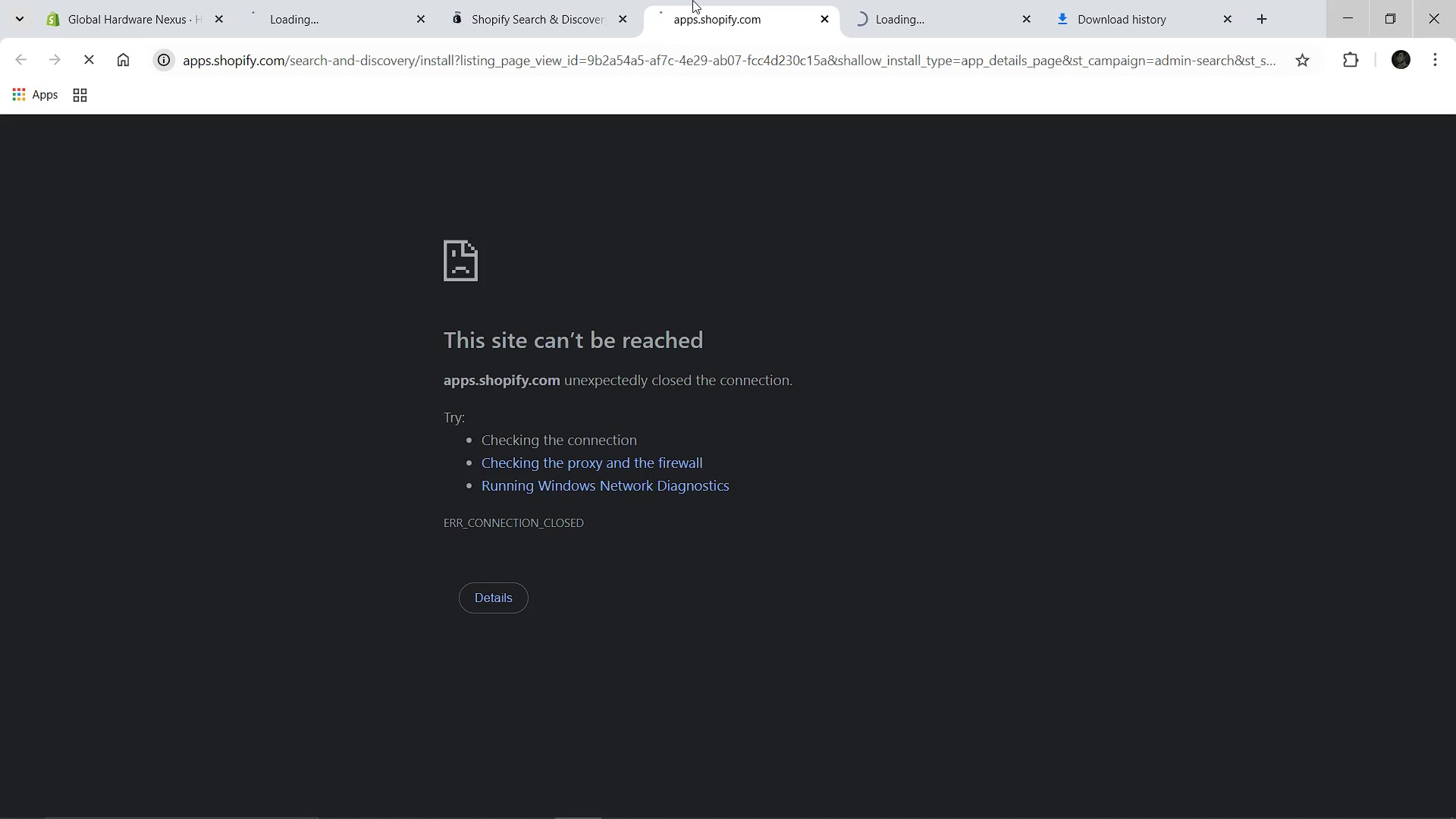 
left_click([692, 0])
 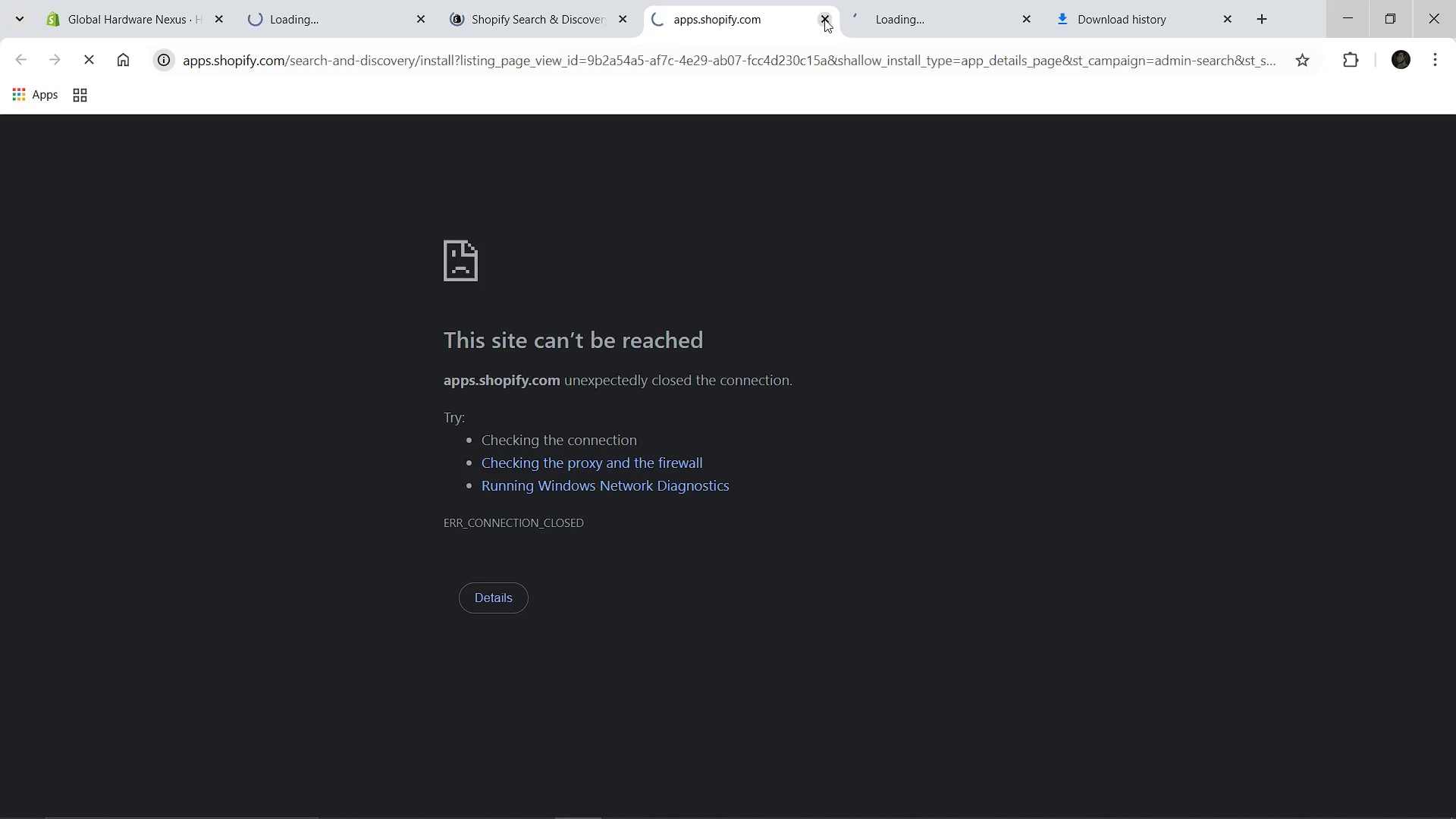 
left_click([824, 19])
 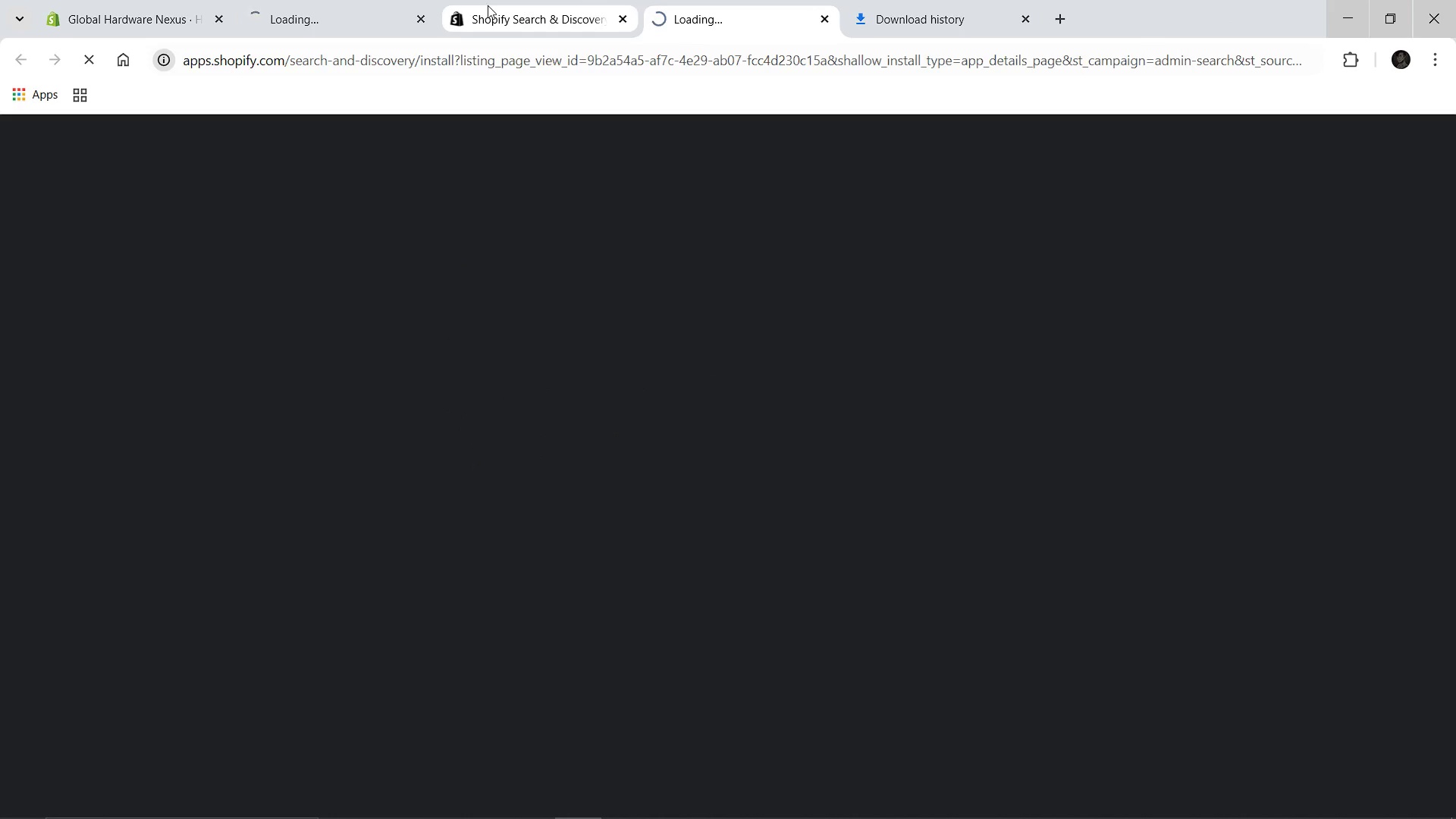 
left_click([488, 5])
 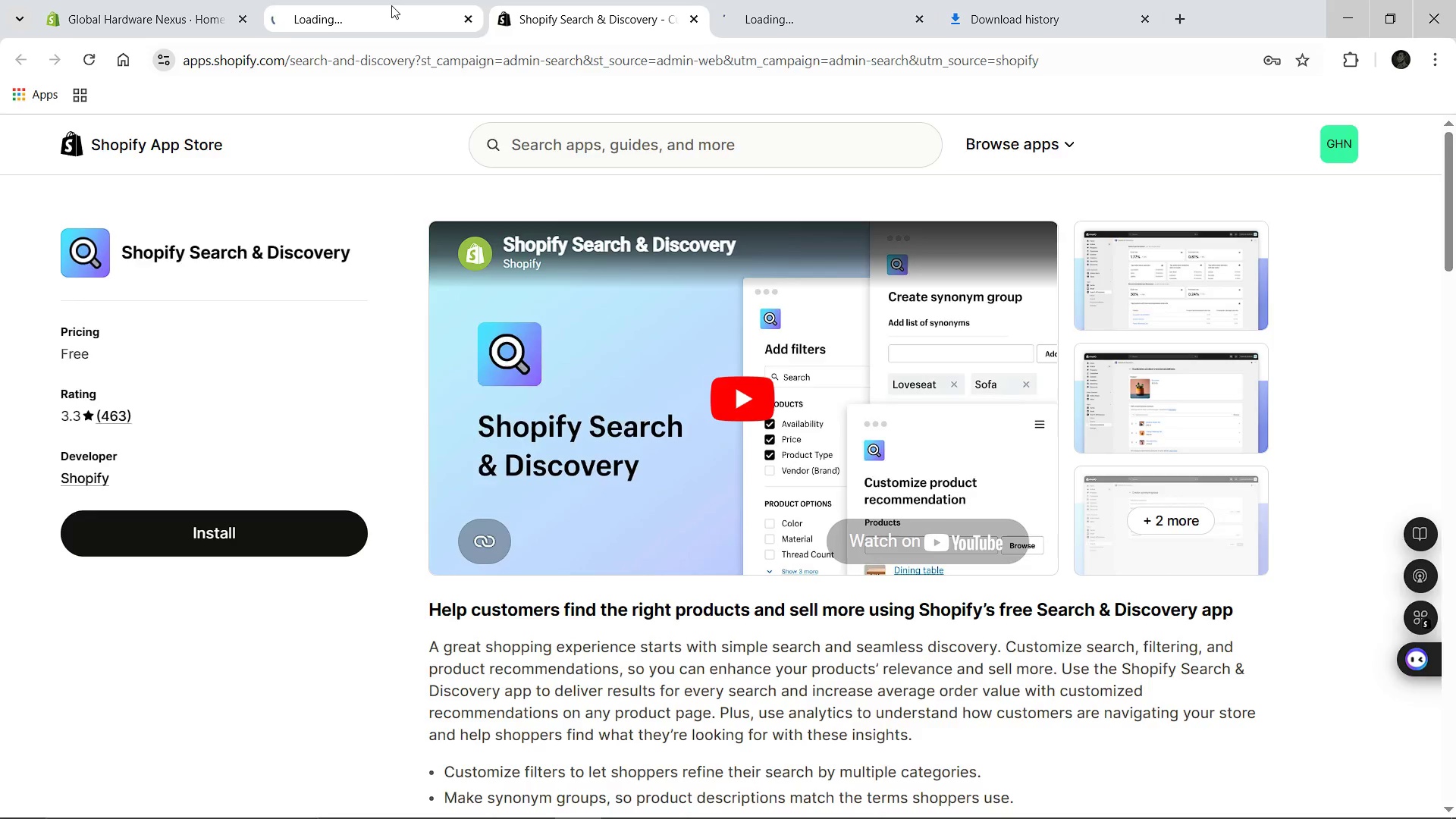 
left_click([391, 5])
 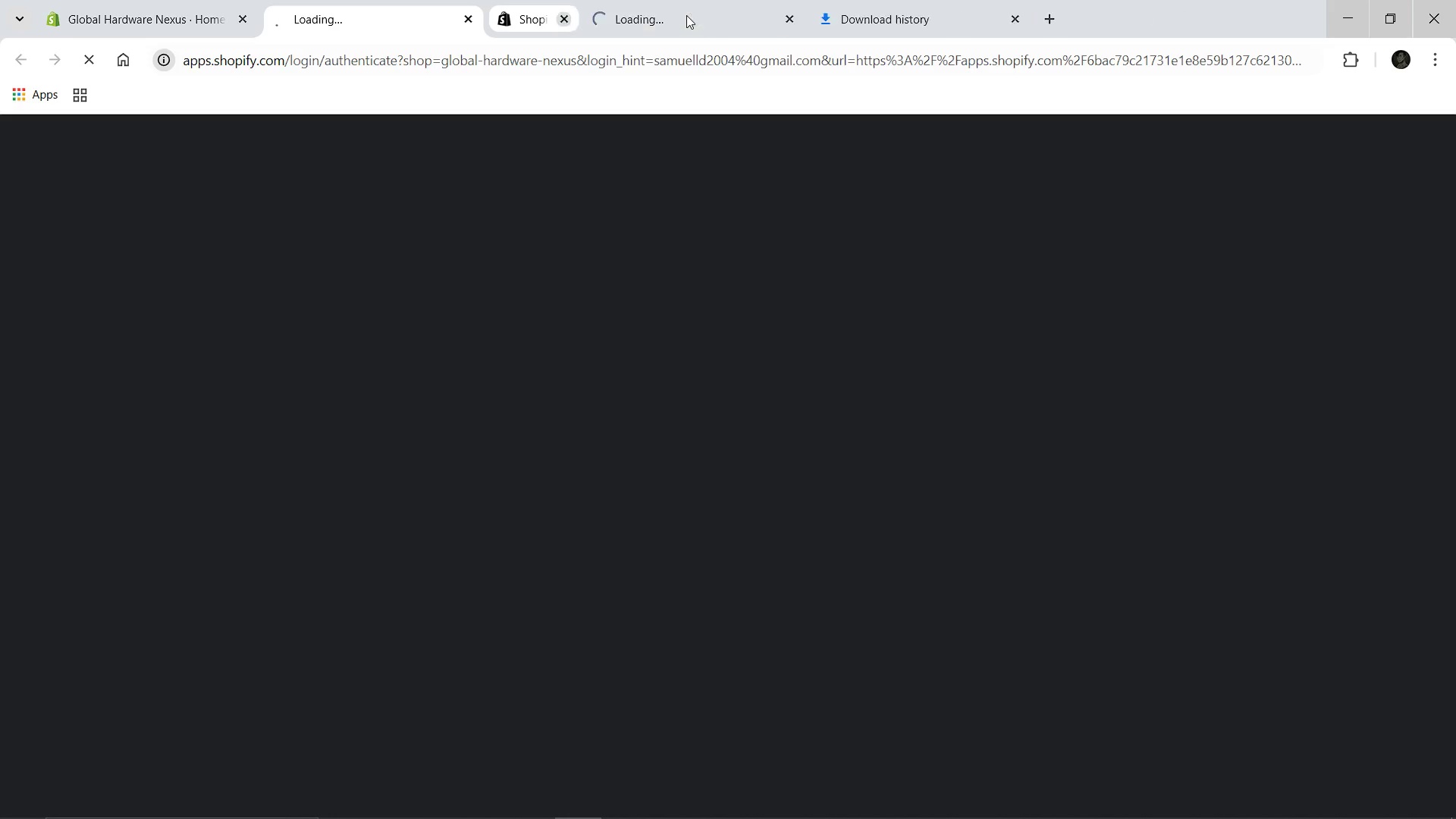 
left_click([686, 15])
 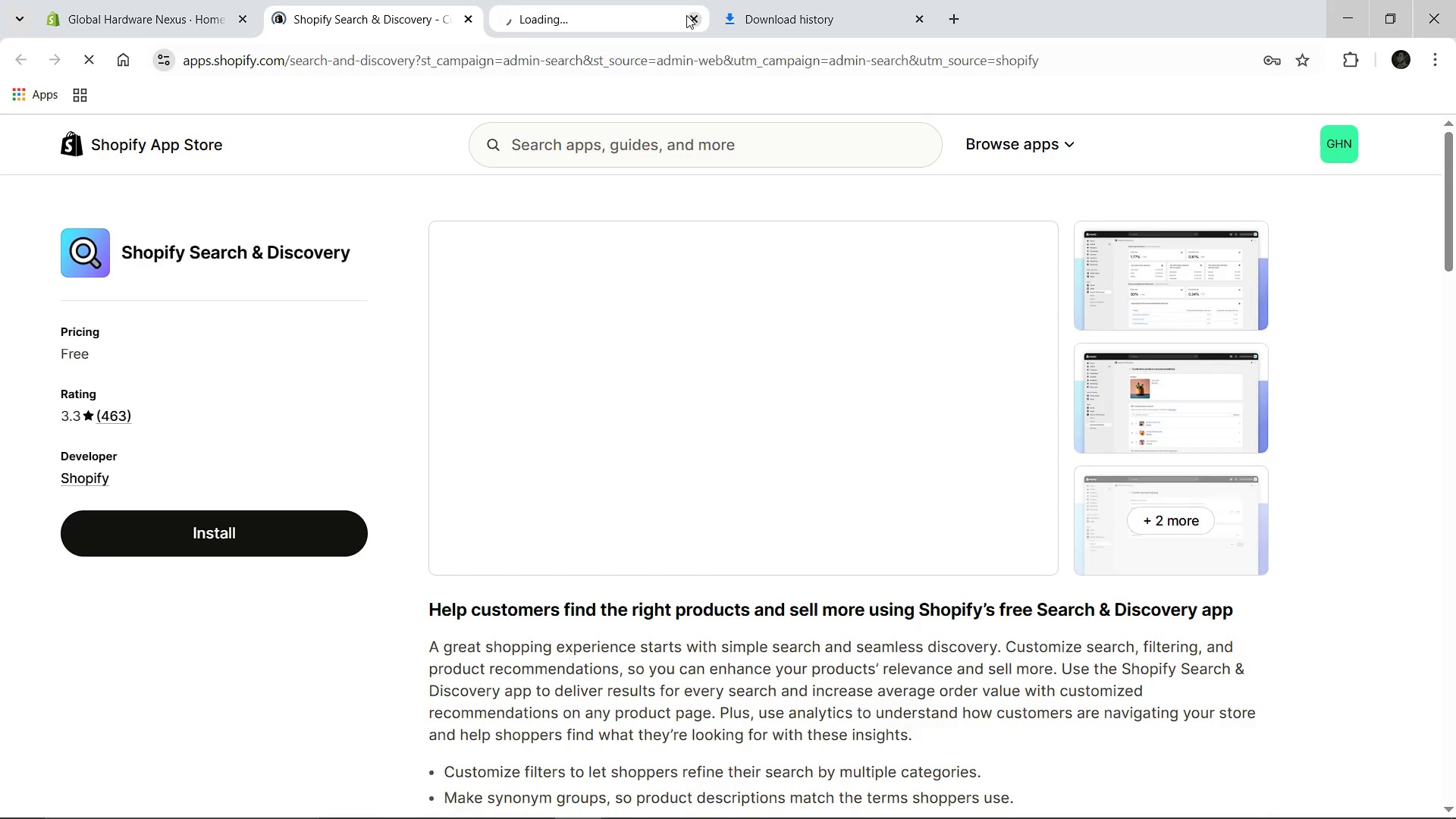 
left_click([308, 534])
 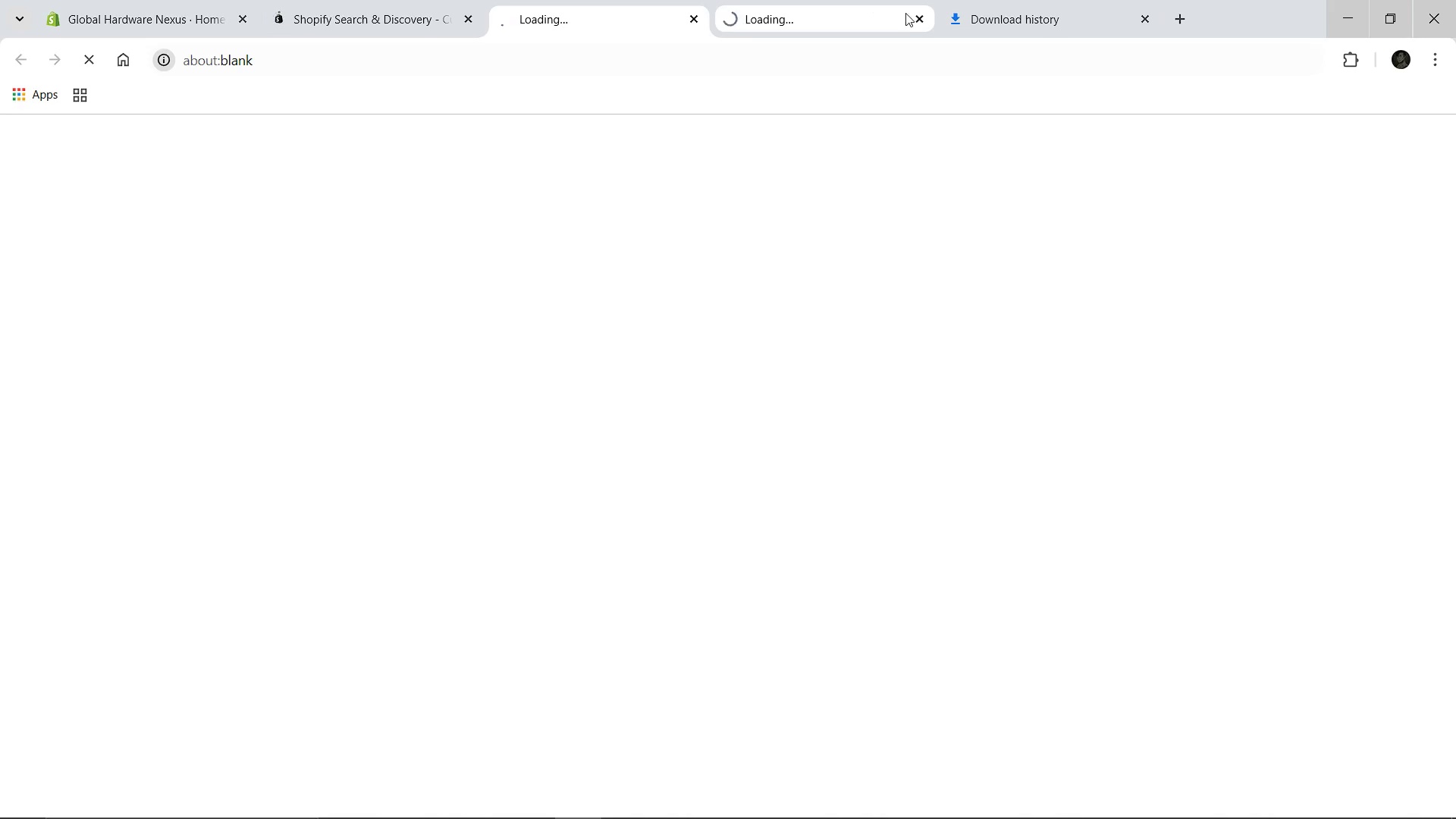 
mouse_move([896, 30])
 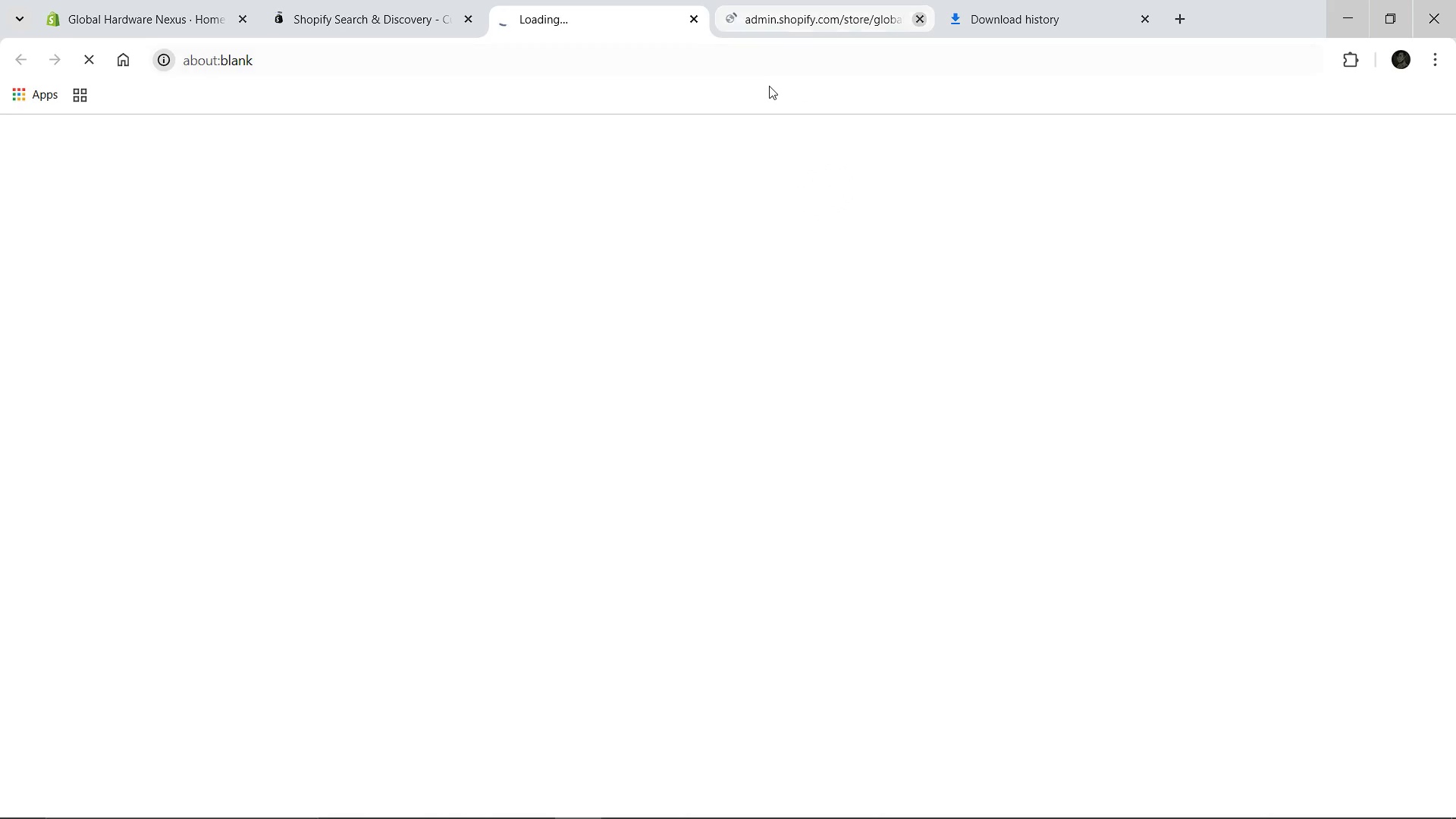 
left_click([920, 17])
 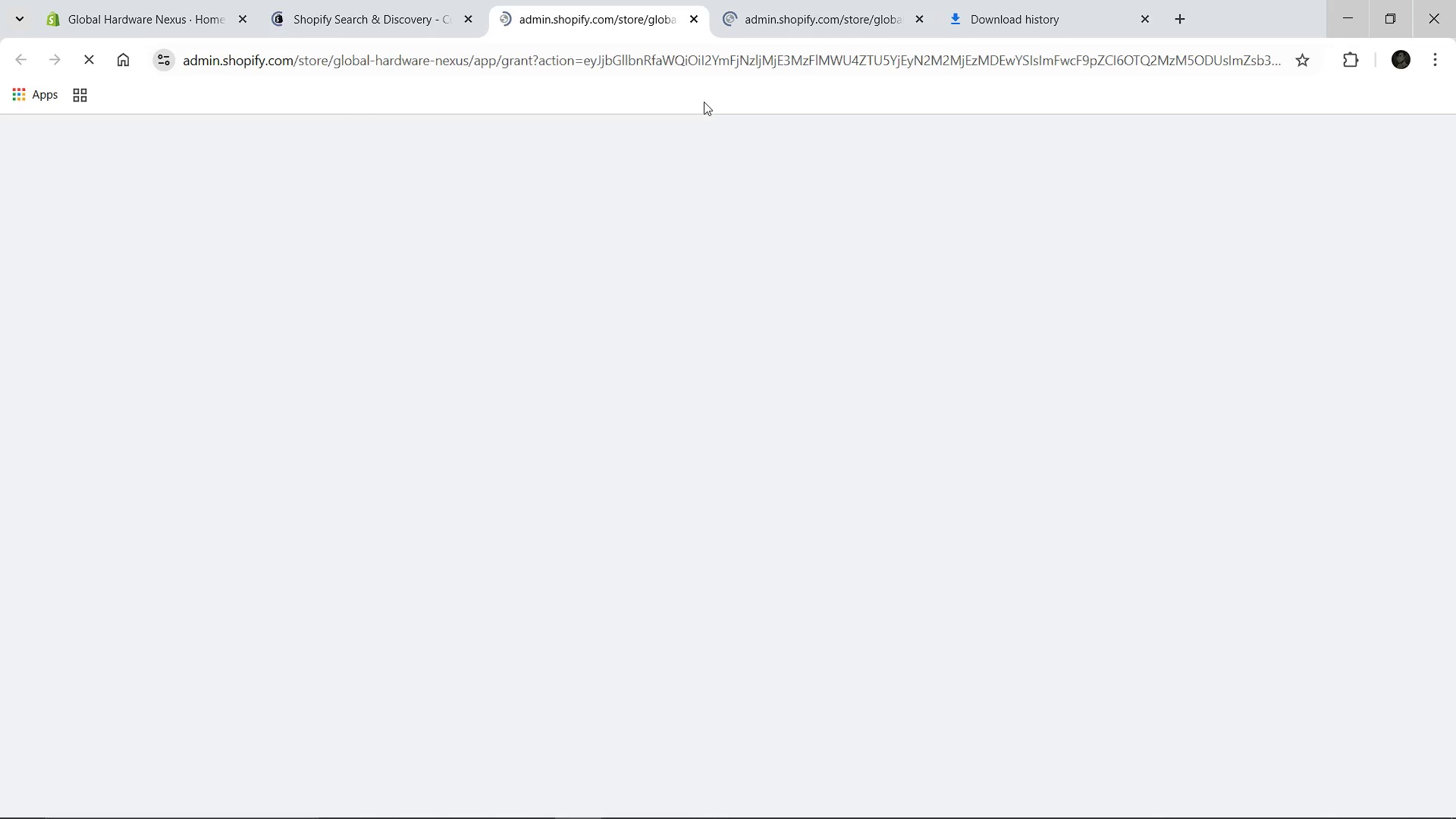 
mouse_move([686, 96])
 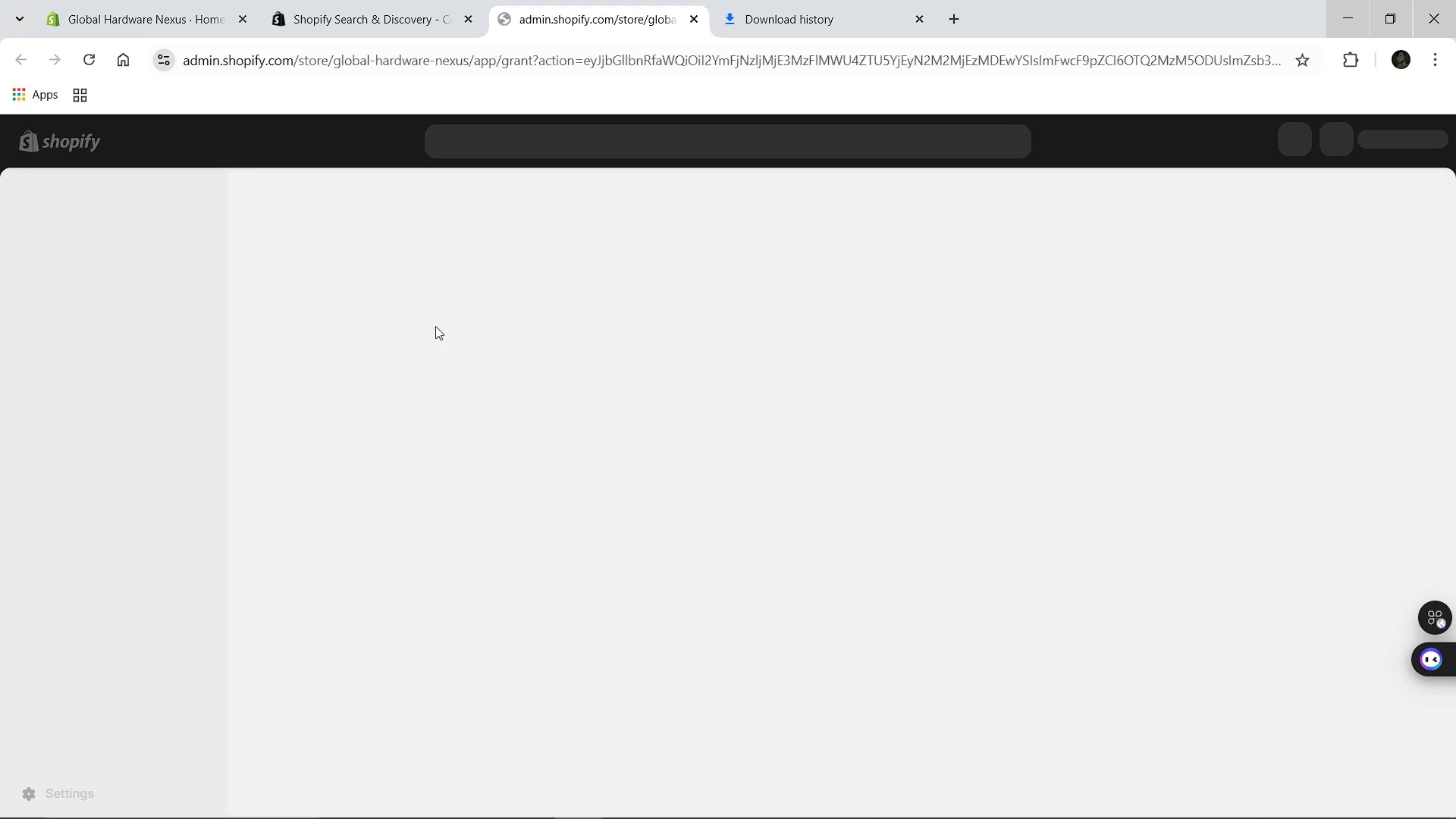 
wait(15.53)
 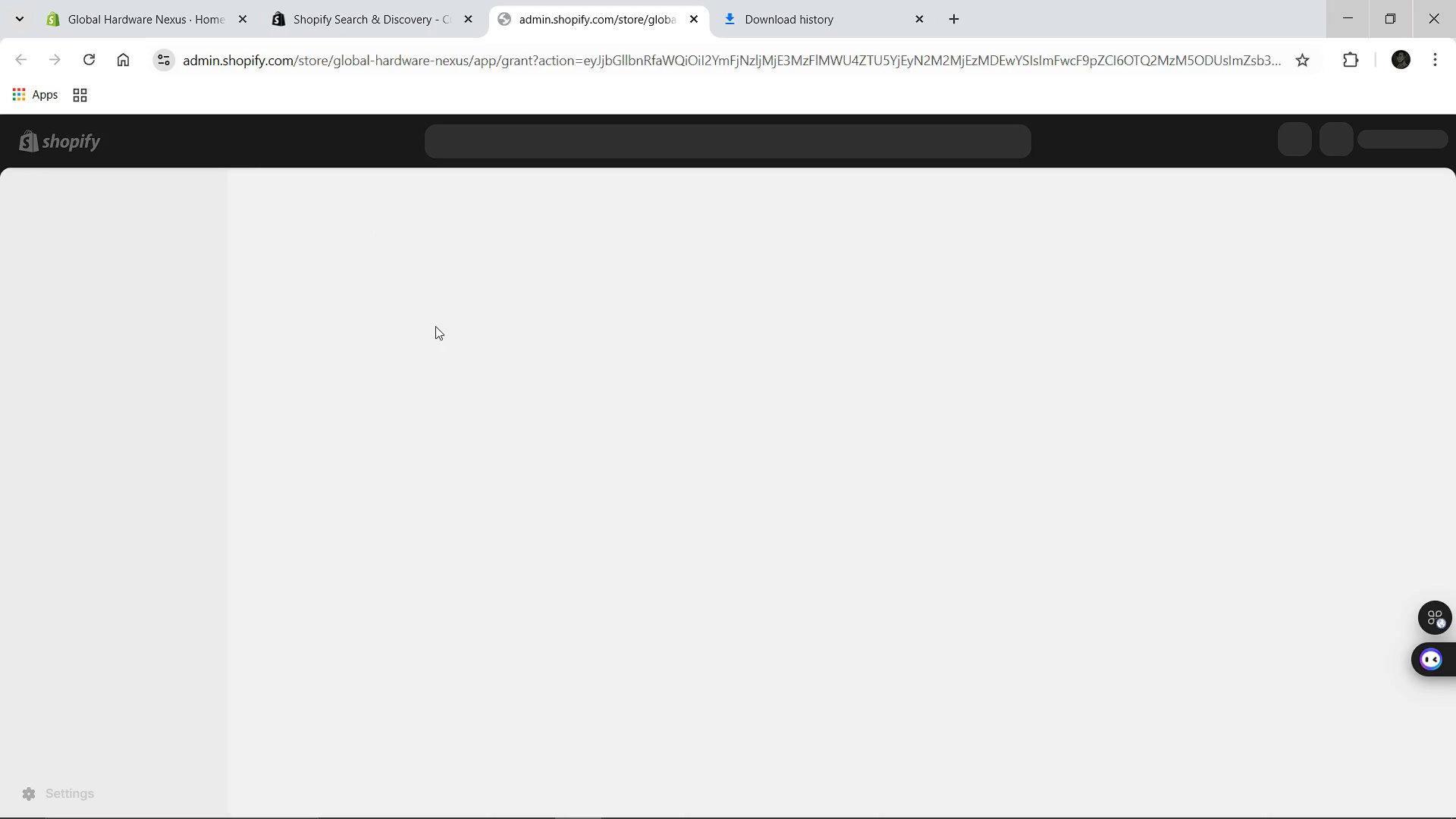 
left_click([990, 625])
 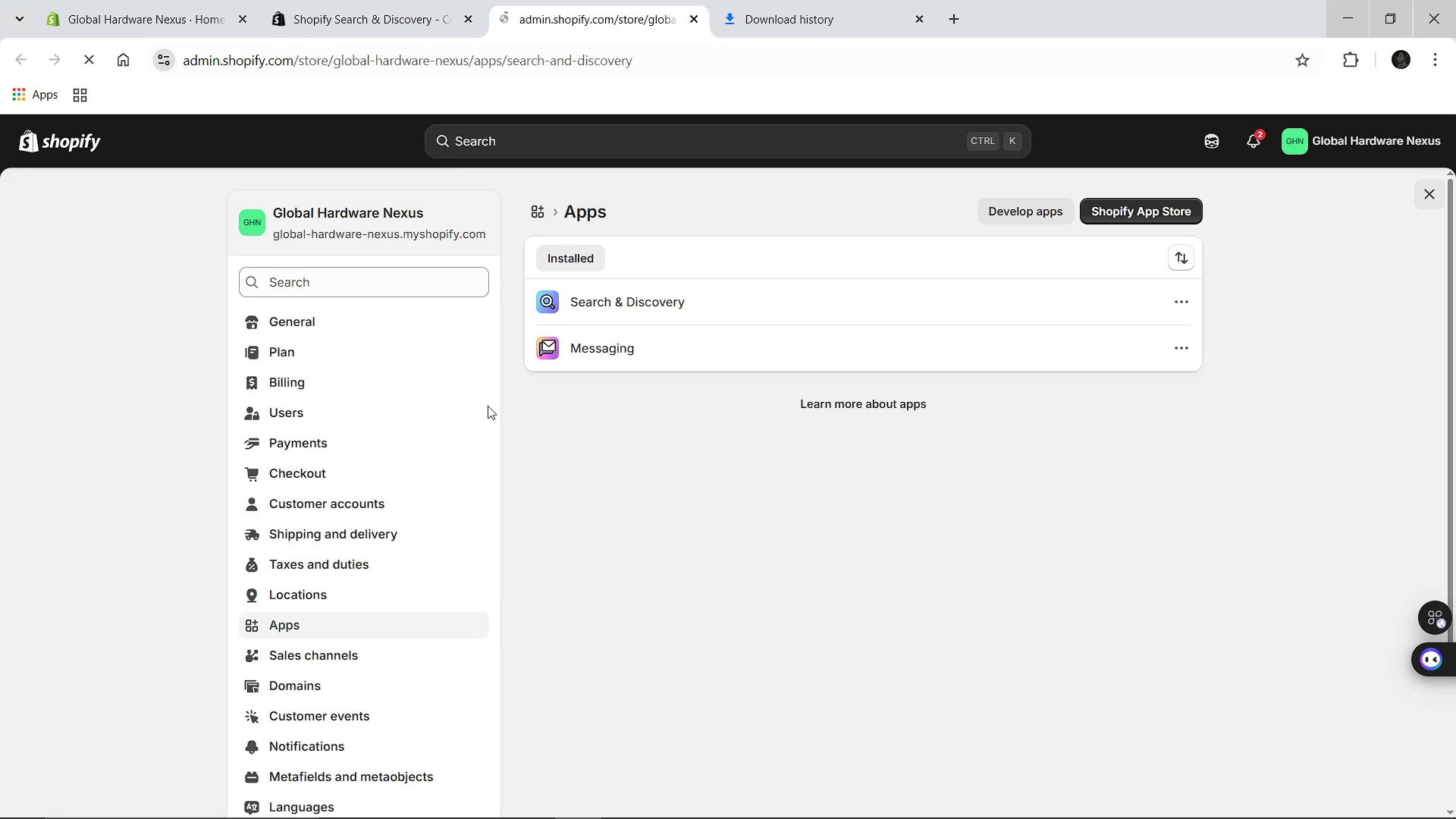 
mouse_move([136, 86])
 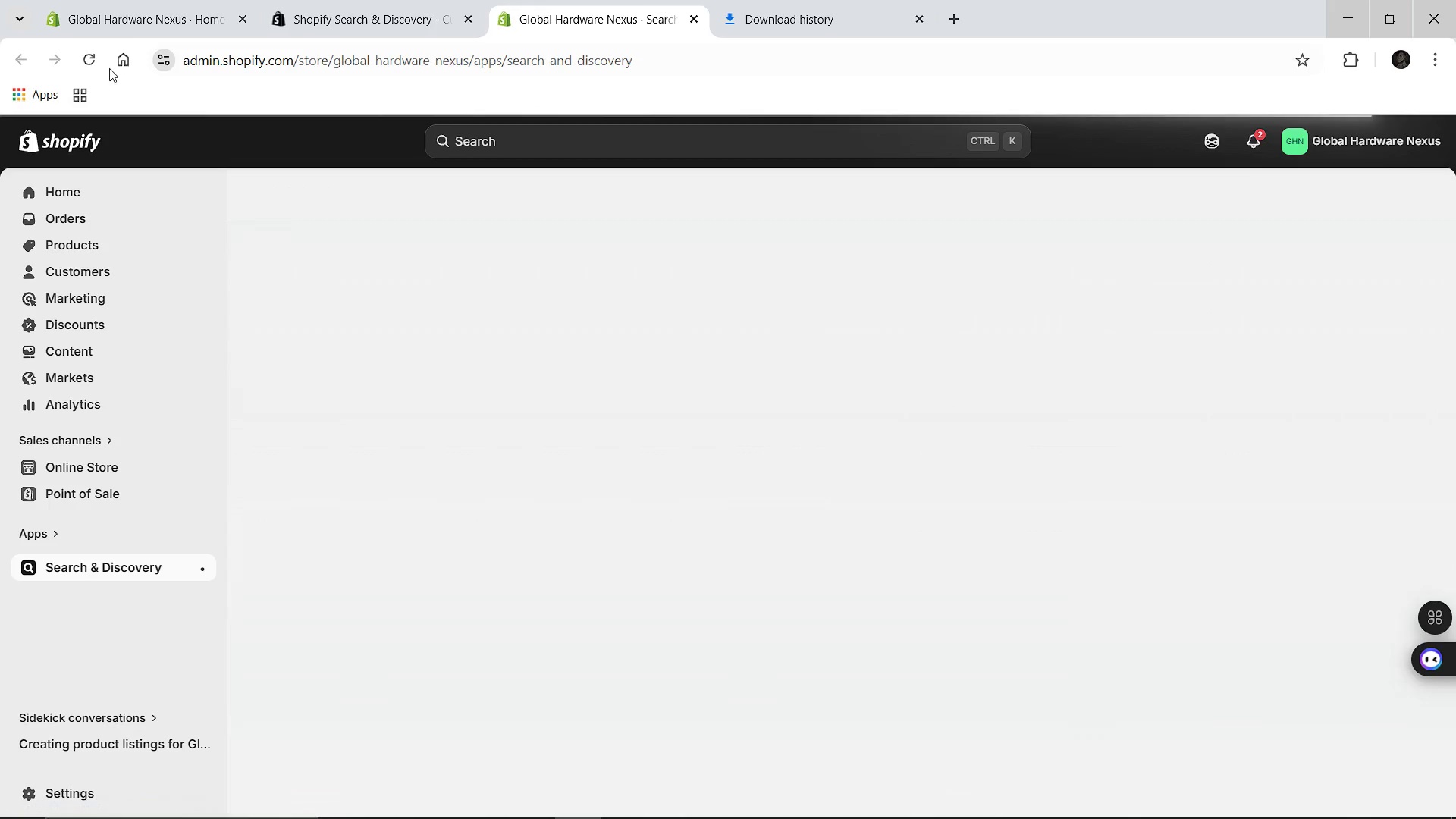 
wait(5.42)
 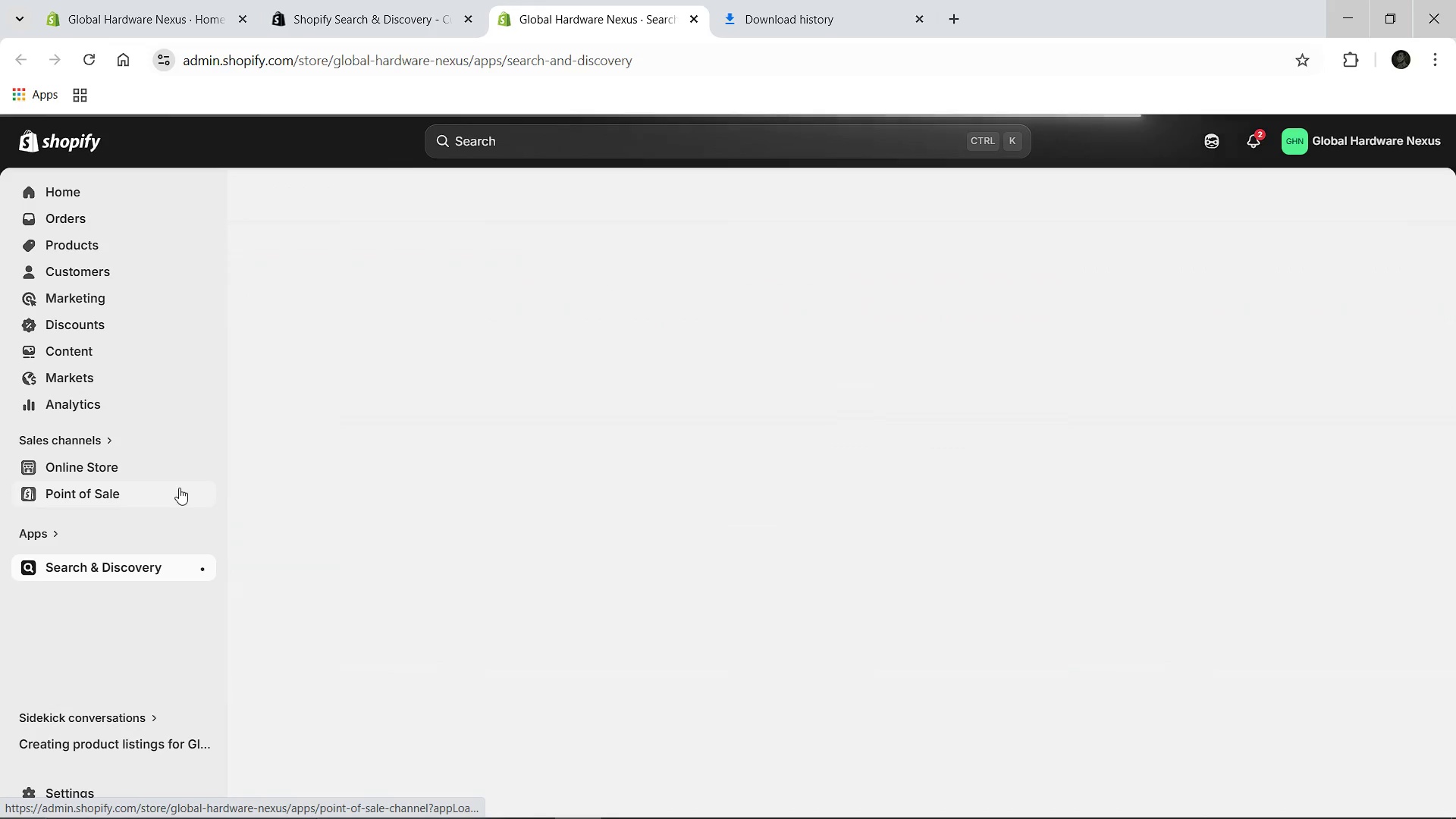 
left_click([94, 58])
 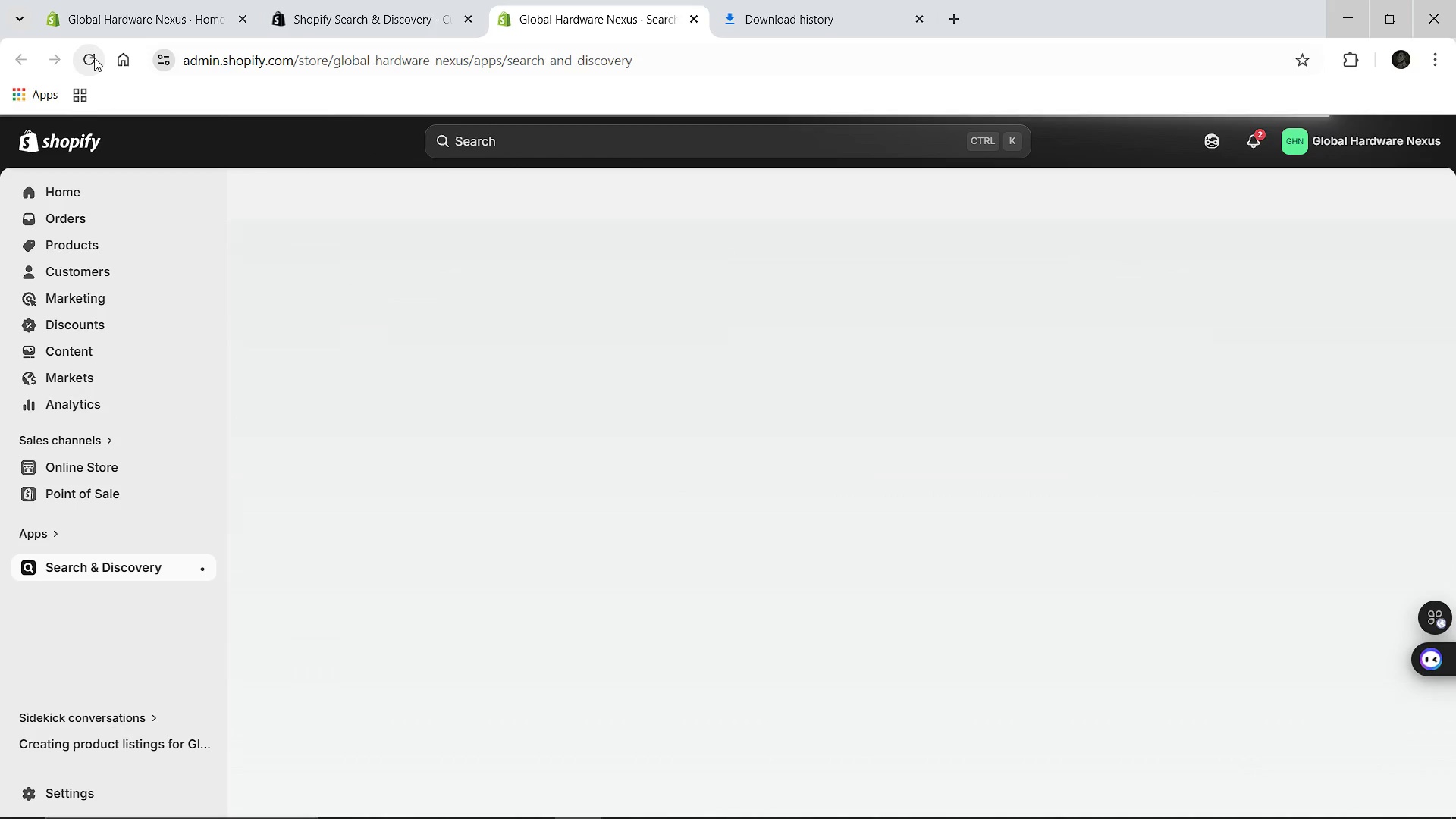 
wait(13.73)
 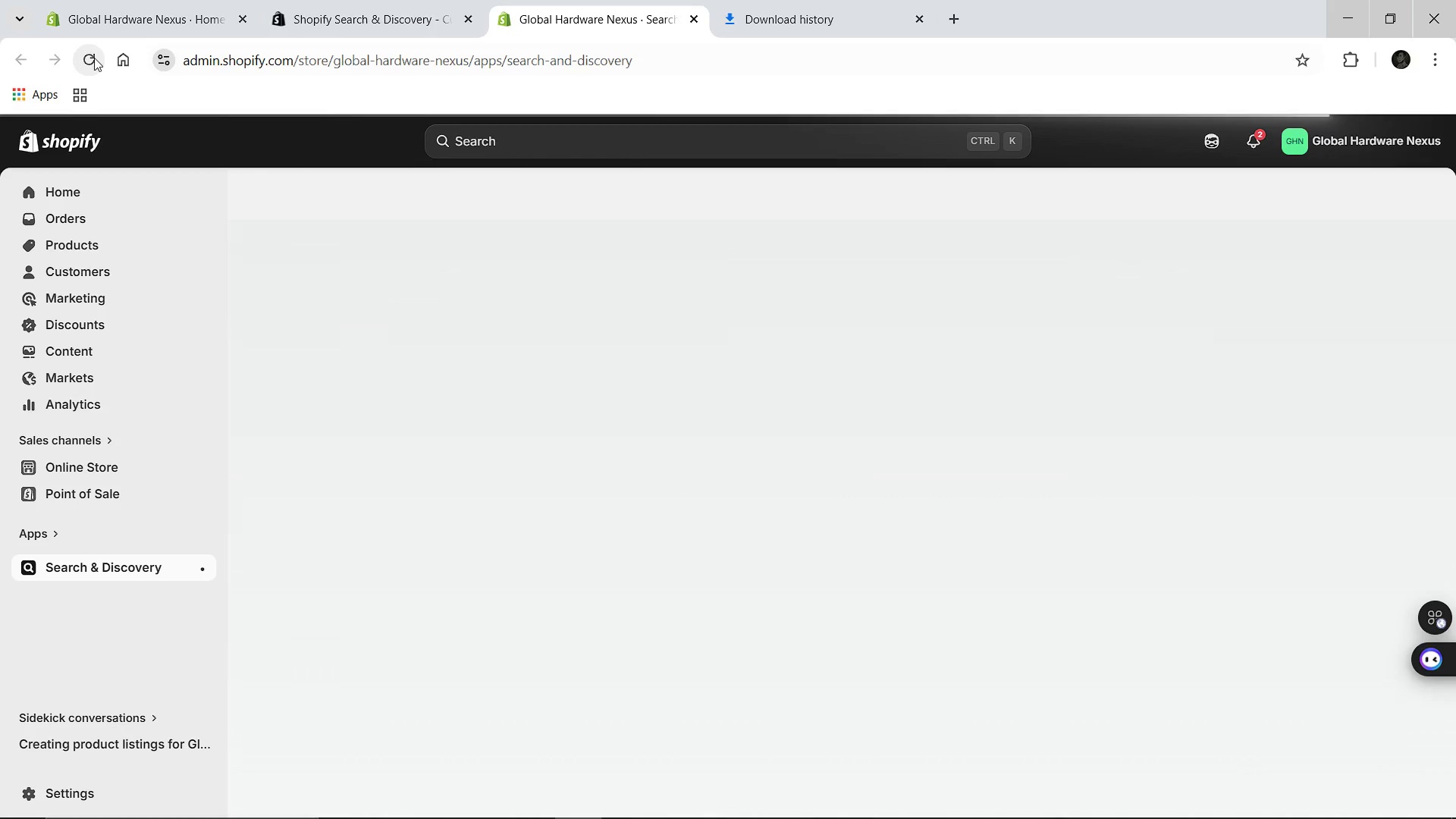 
left_click([110, 12])
 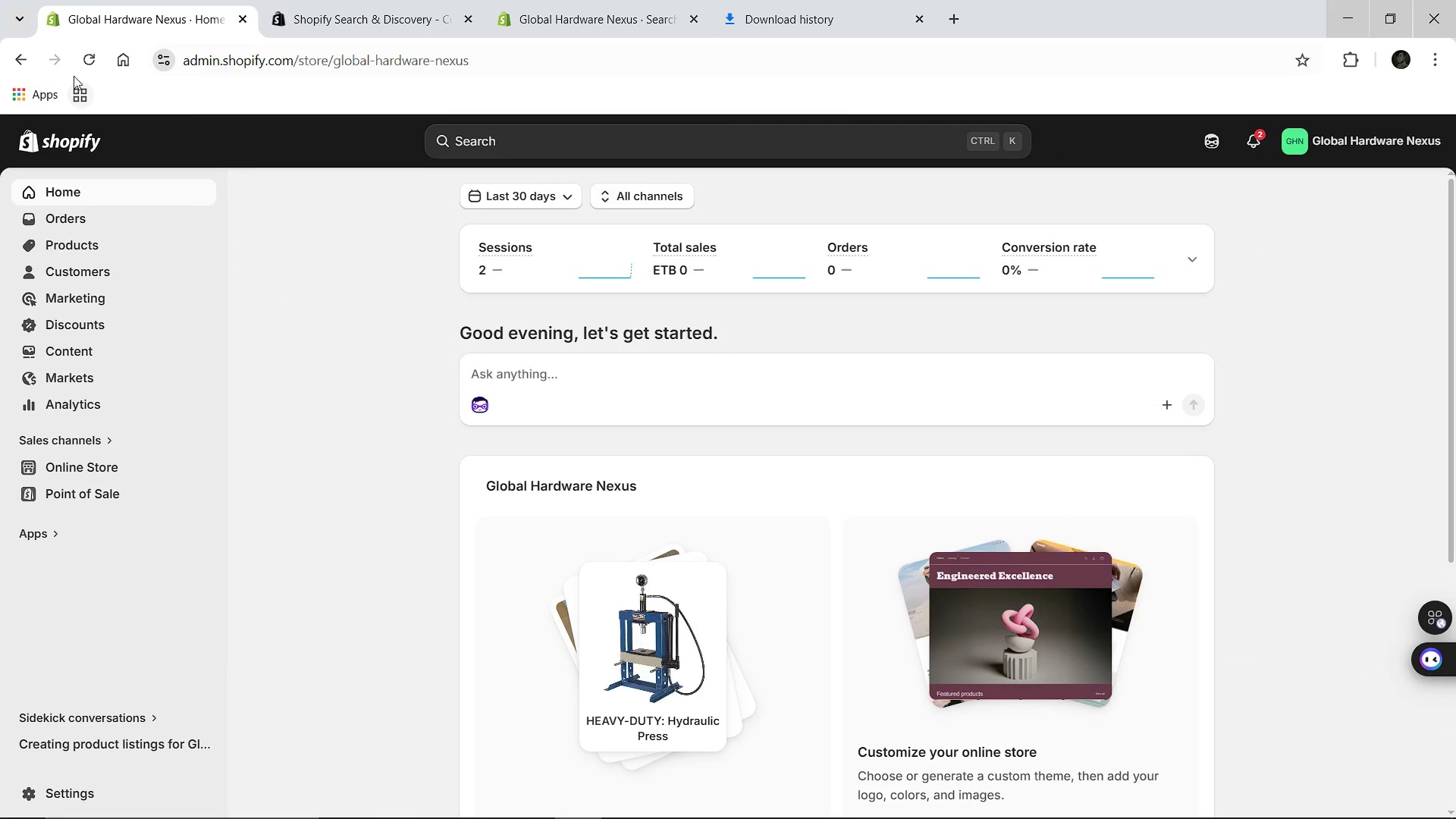 
left_click([83, 57])
 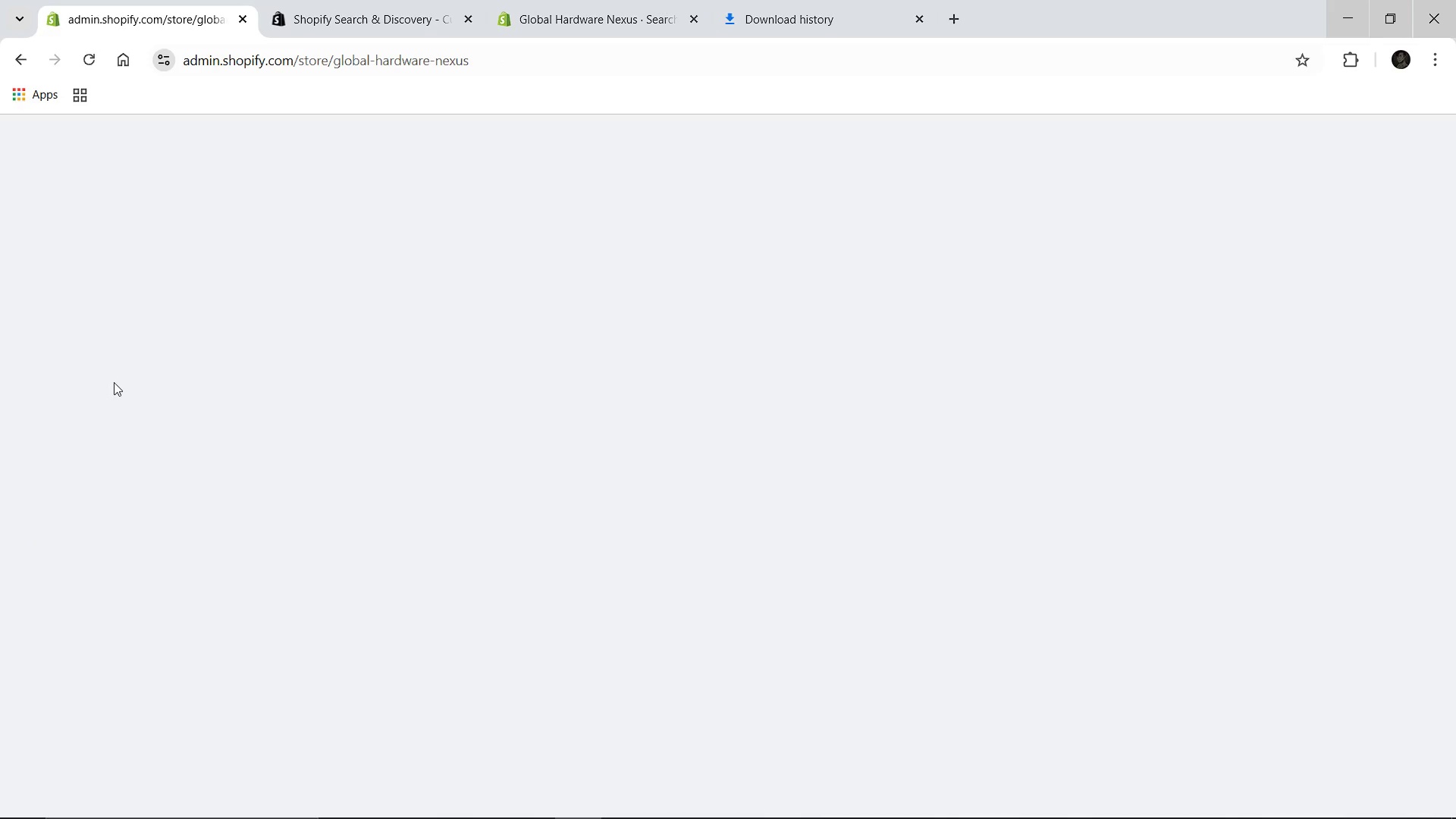 
wait(7.62)
 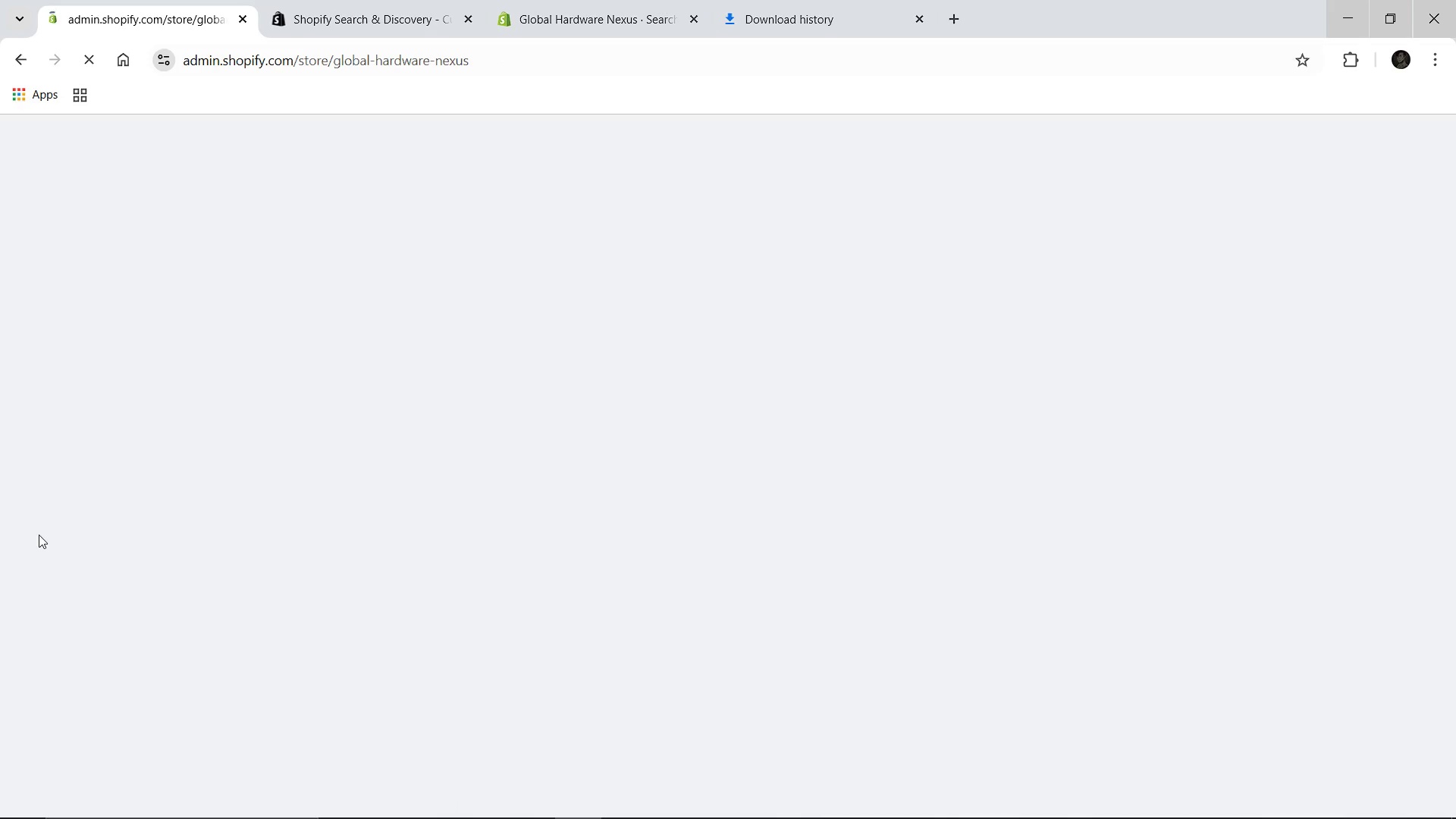 
left_click([604, 0])
 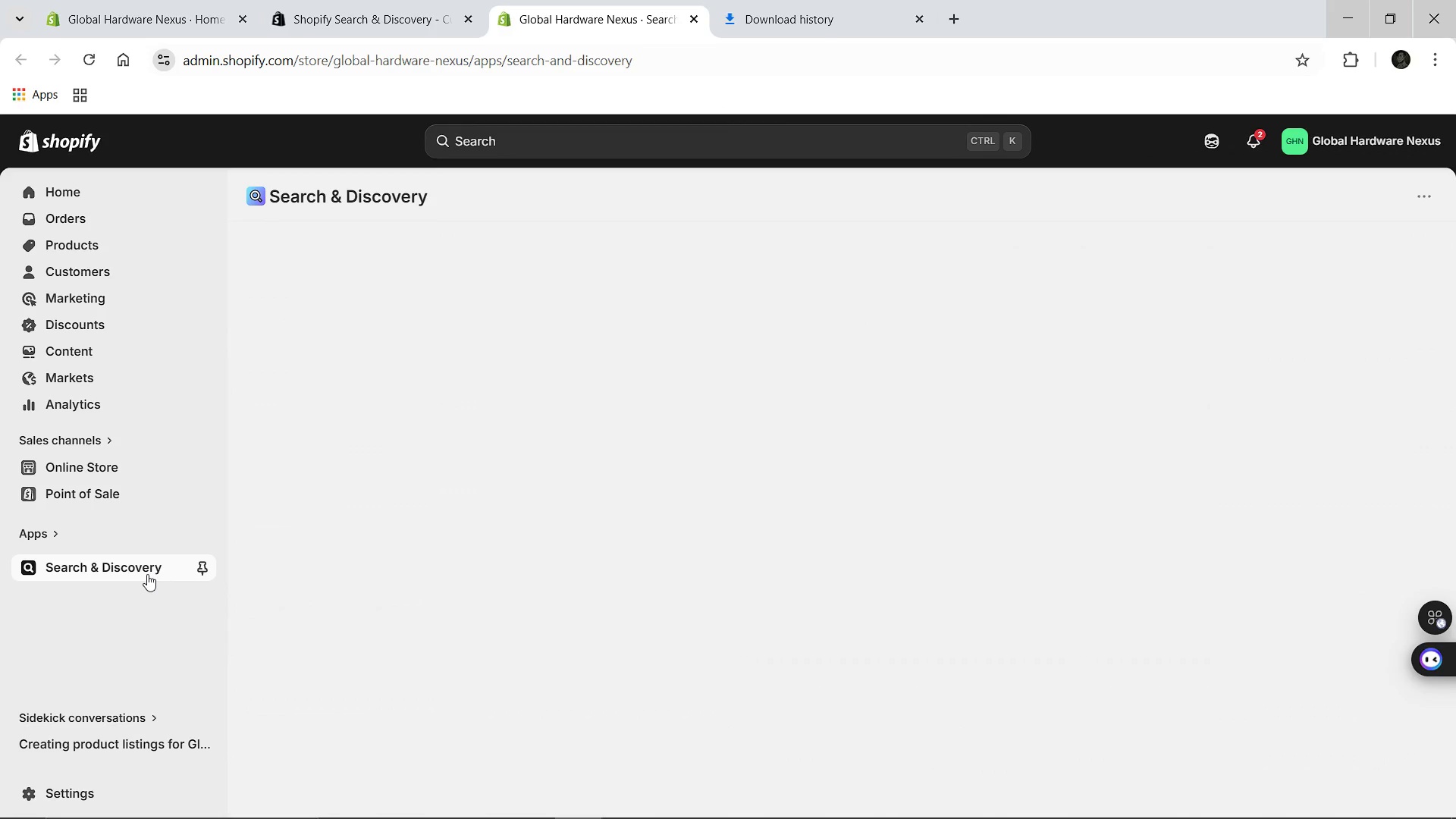 
left_click([147, 574])
 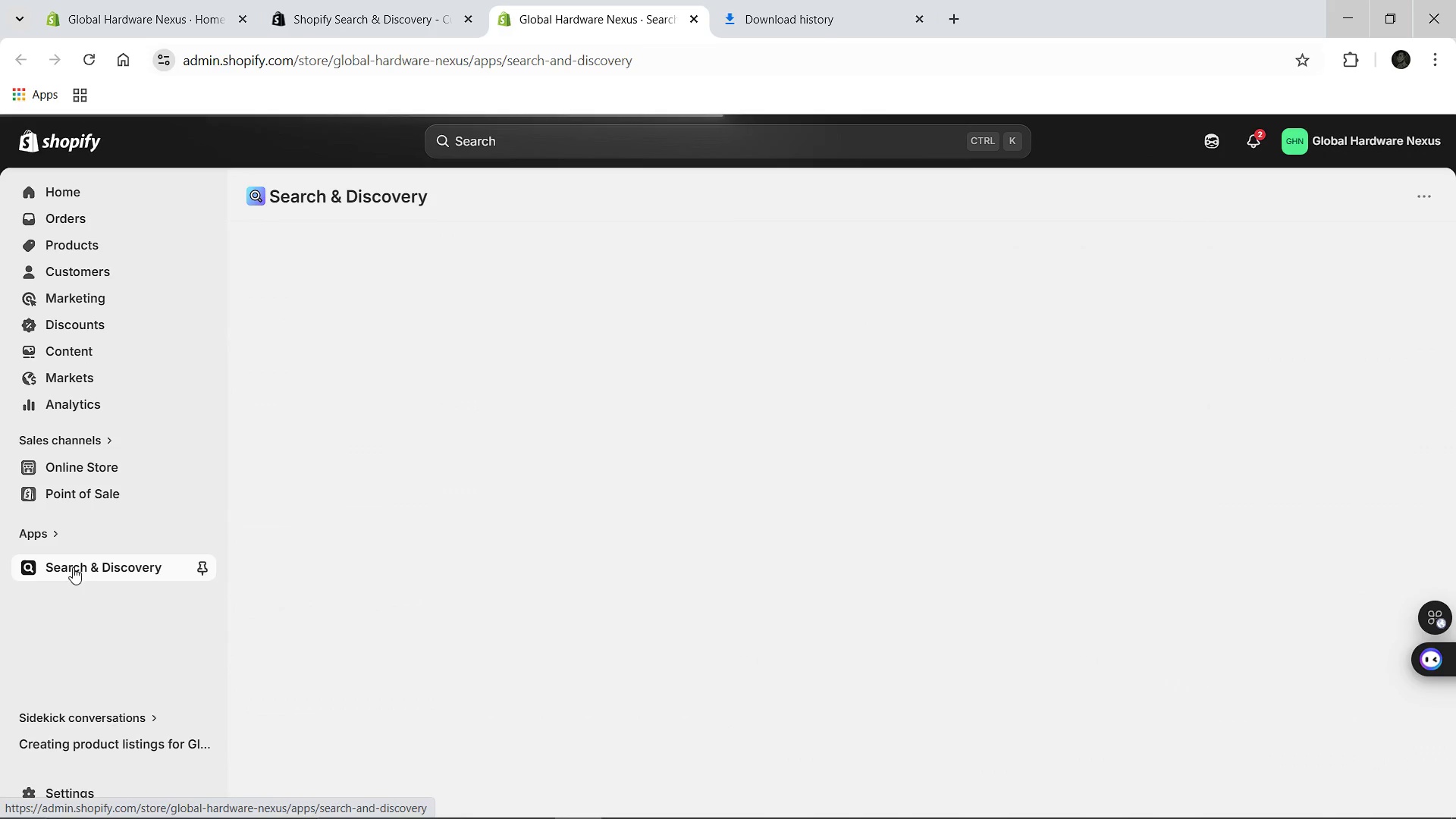 
double_click([73, 569])
 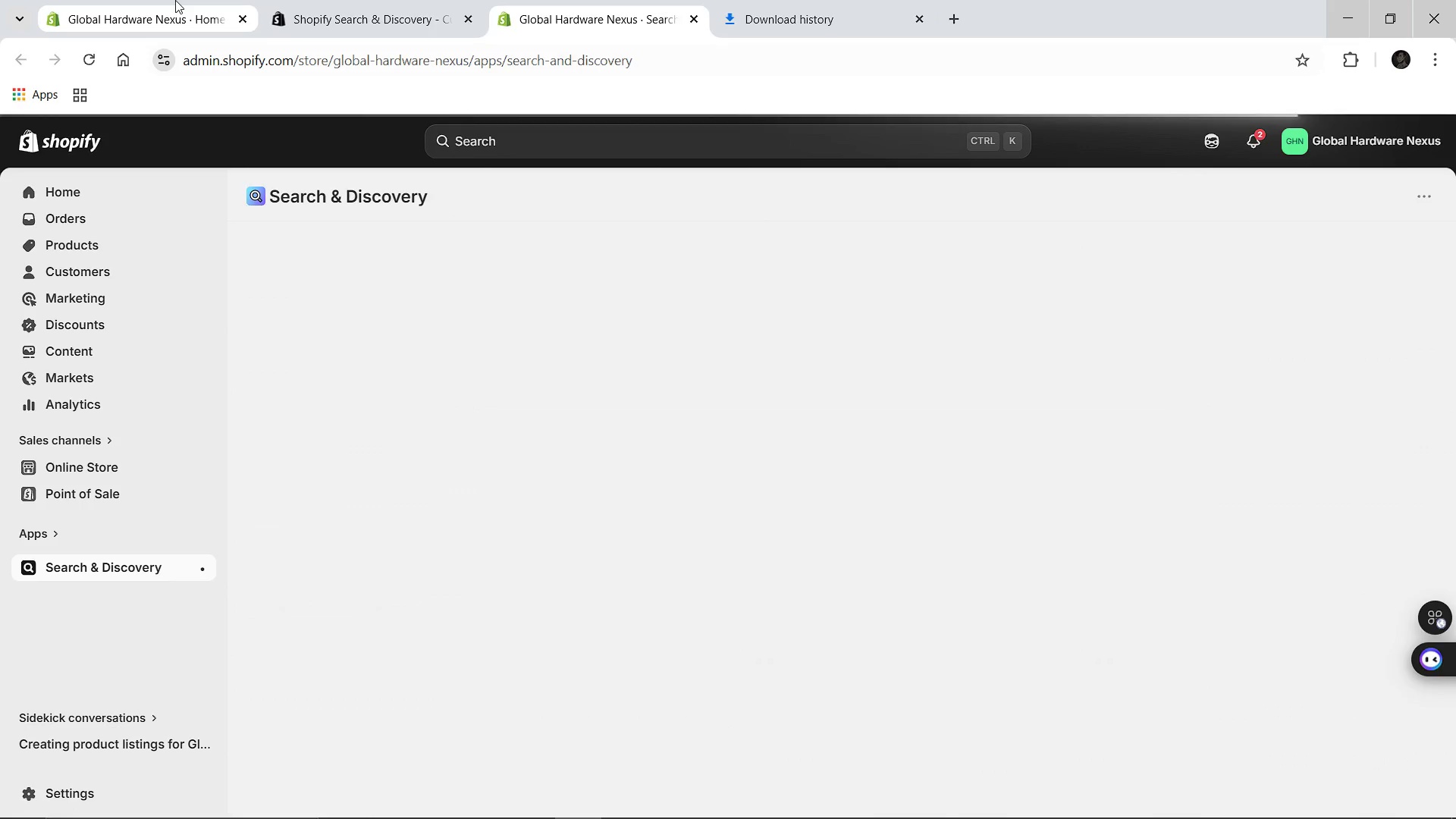 
left_click([175, 0])
 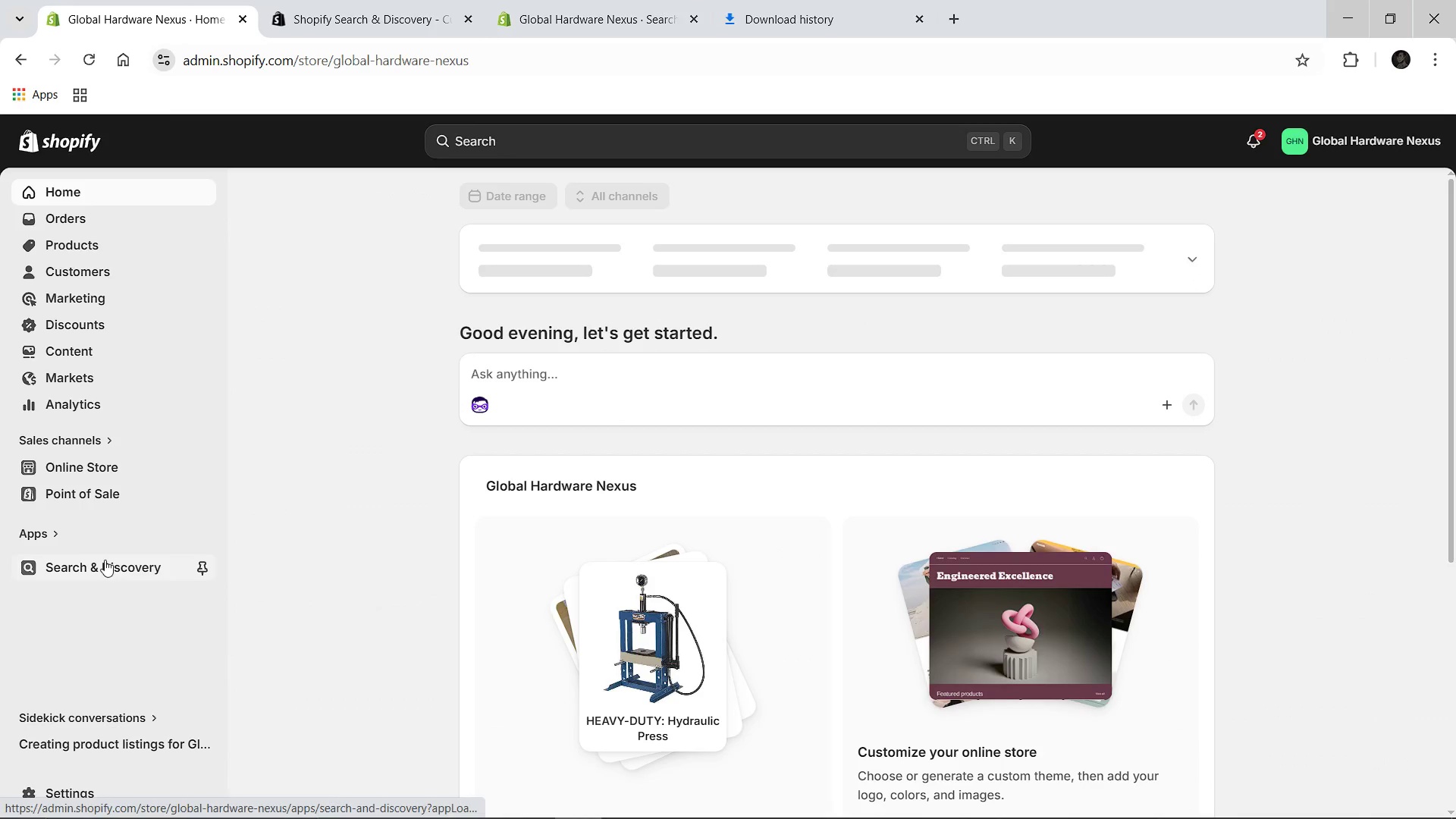 
left_click([105, 560])
 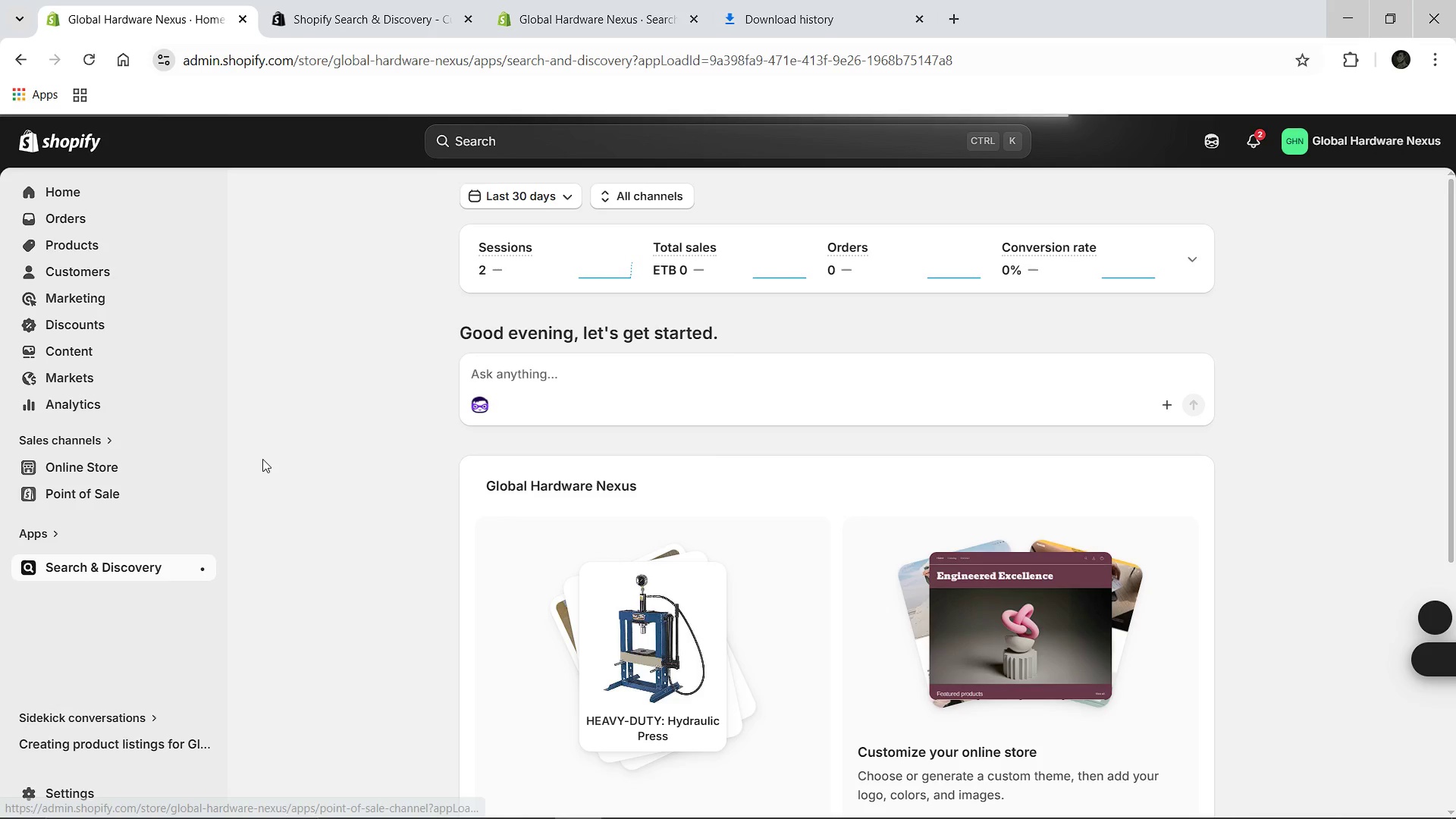 
mouse_move([326, 425])
 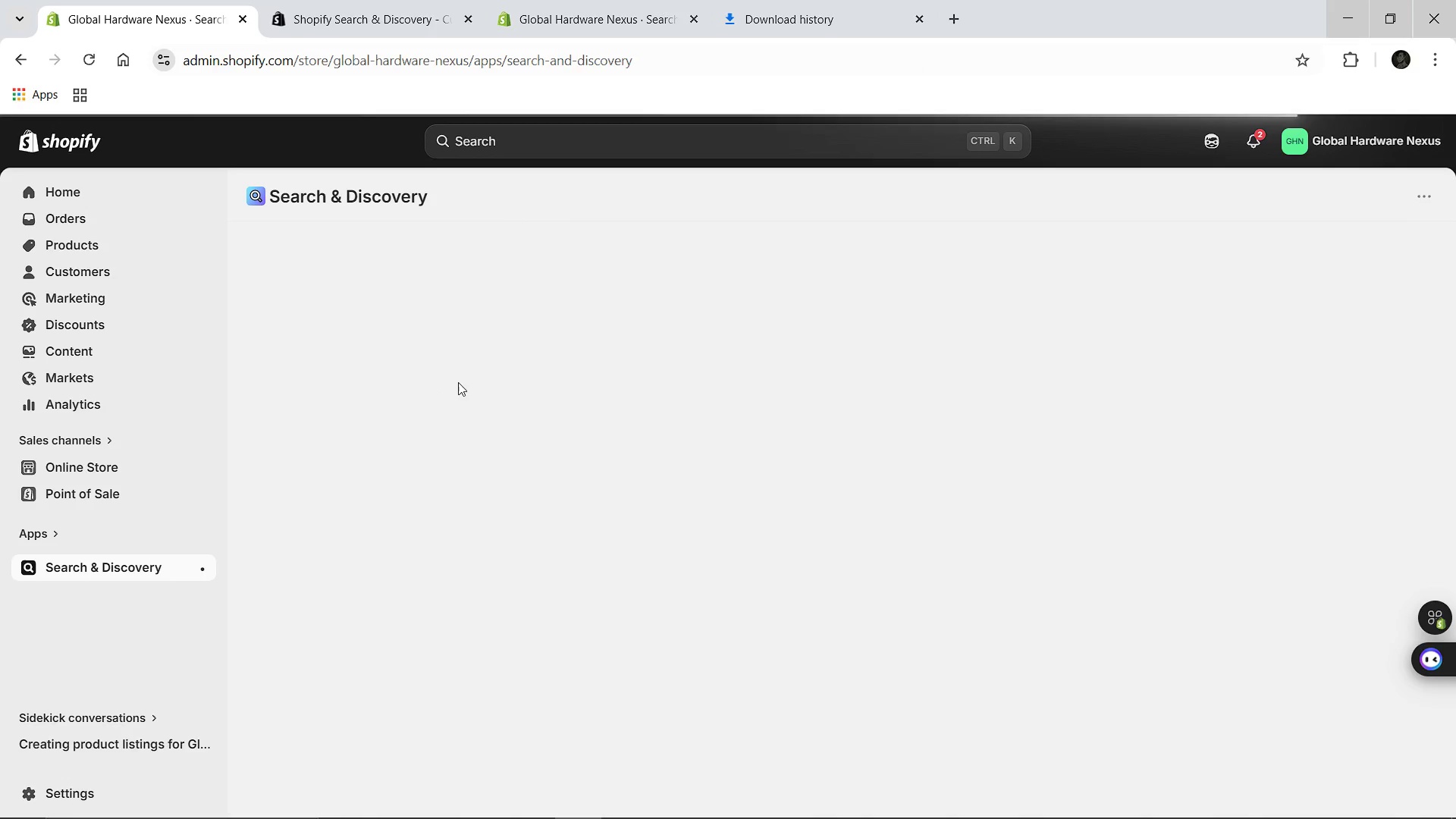 
left_click([566, 0])
 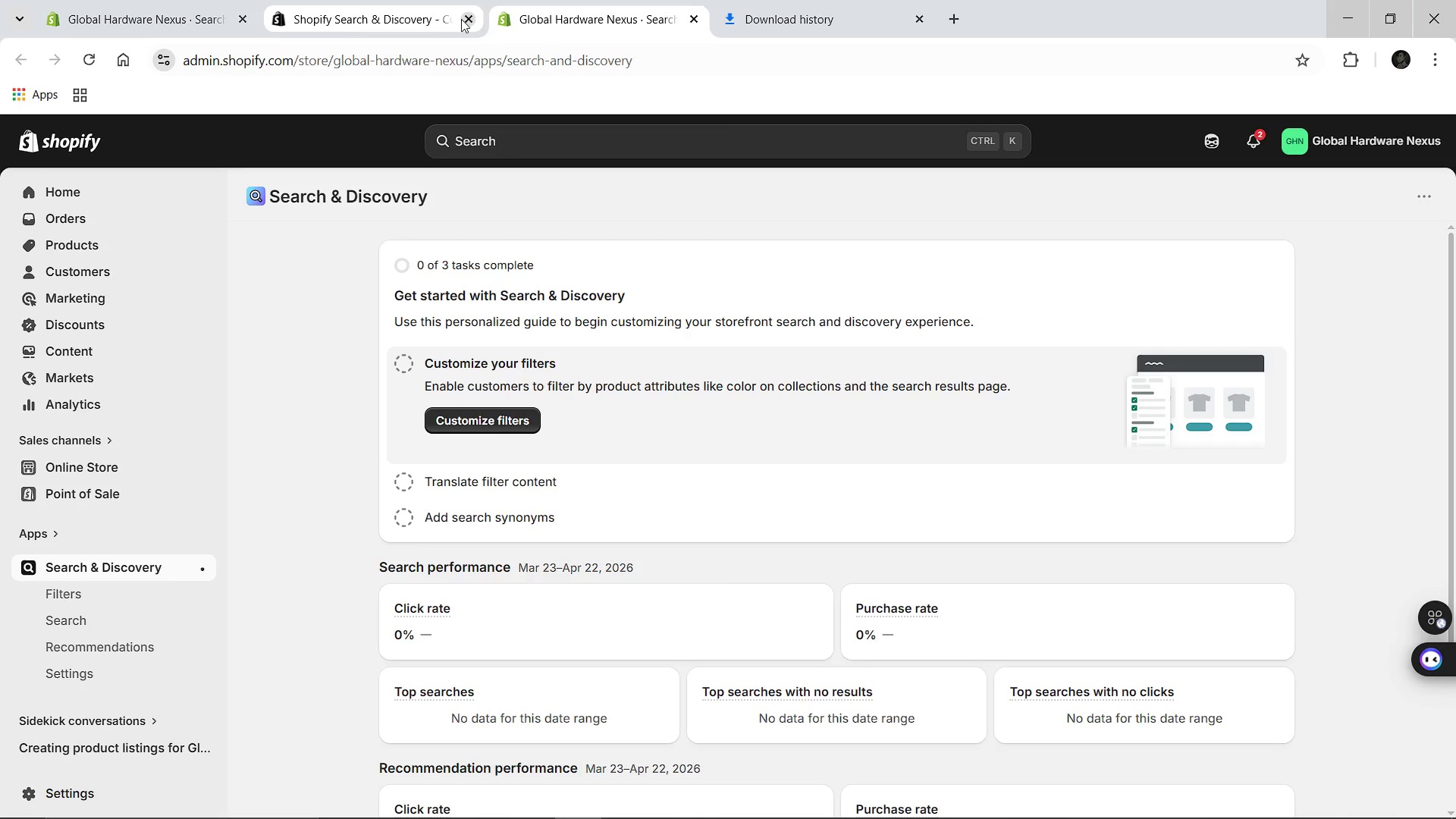 
left_click([469, 17])
 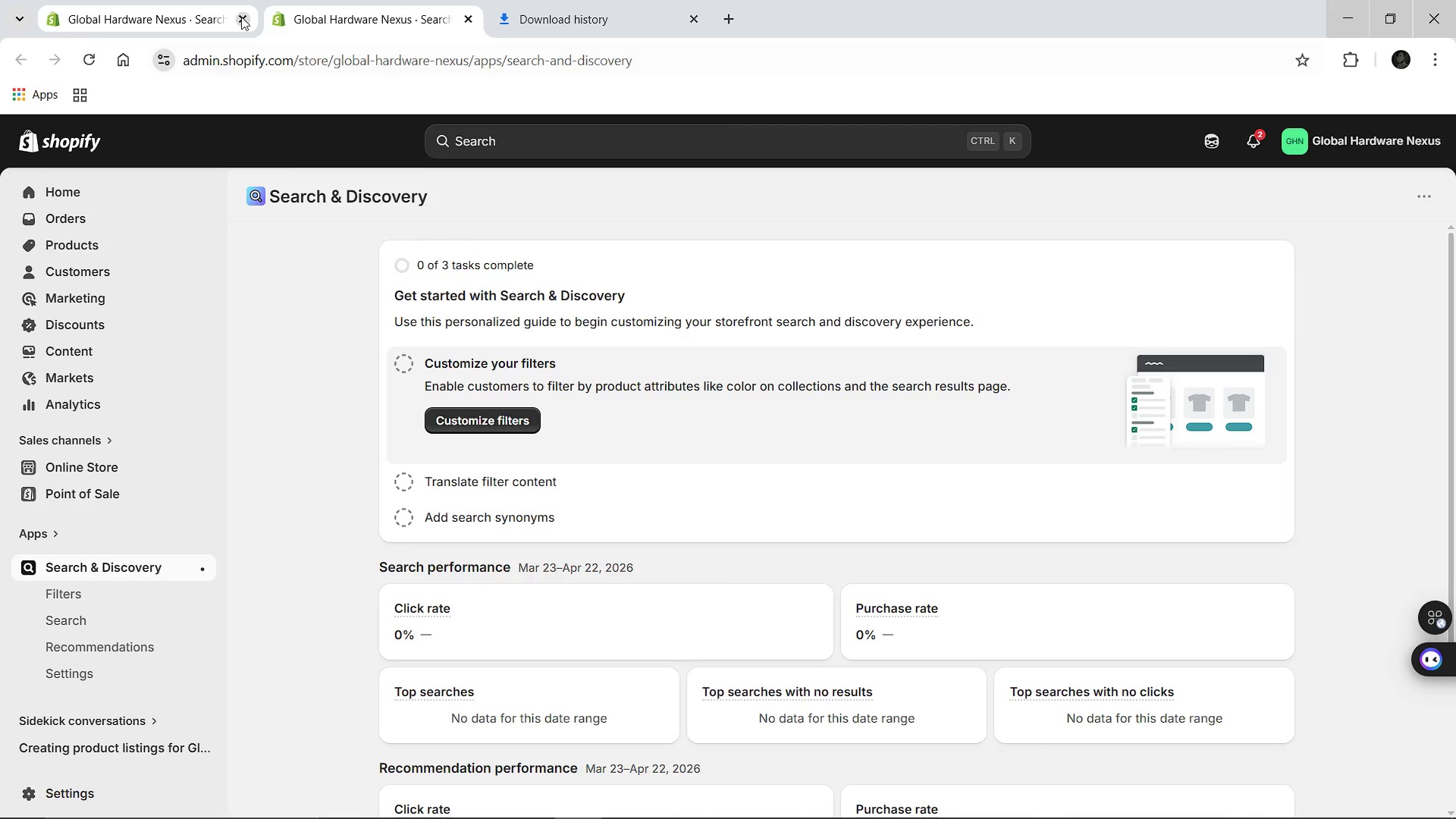 
left_click([241, 17])
 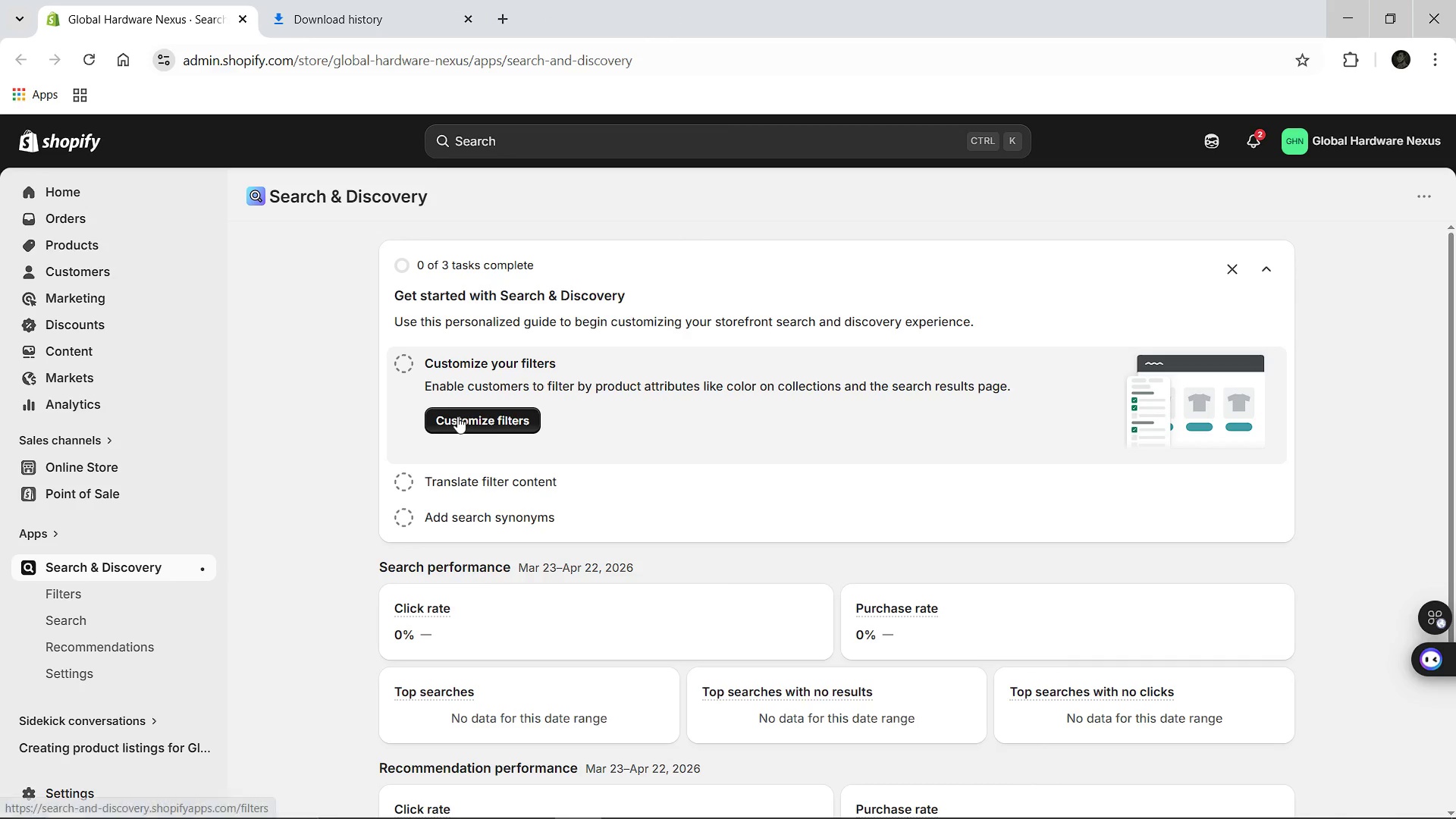 
left_click([457, 416])
 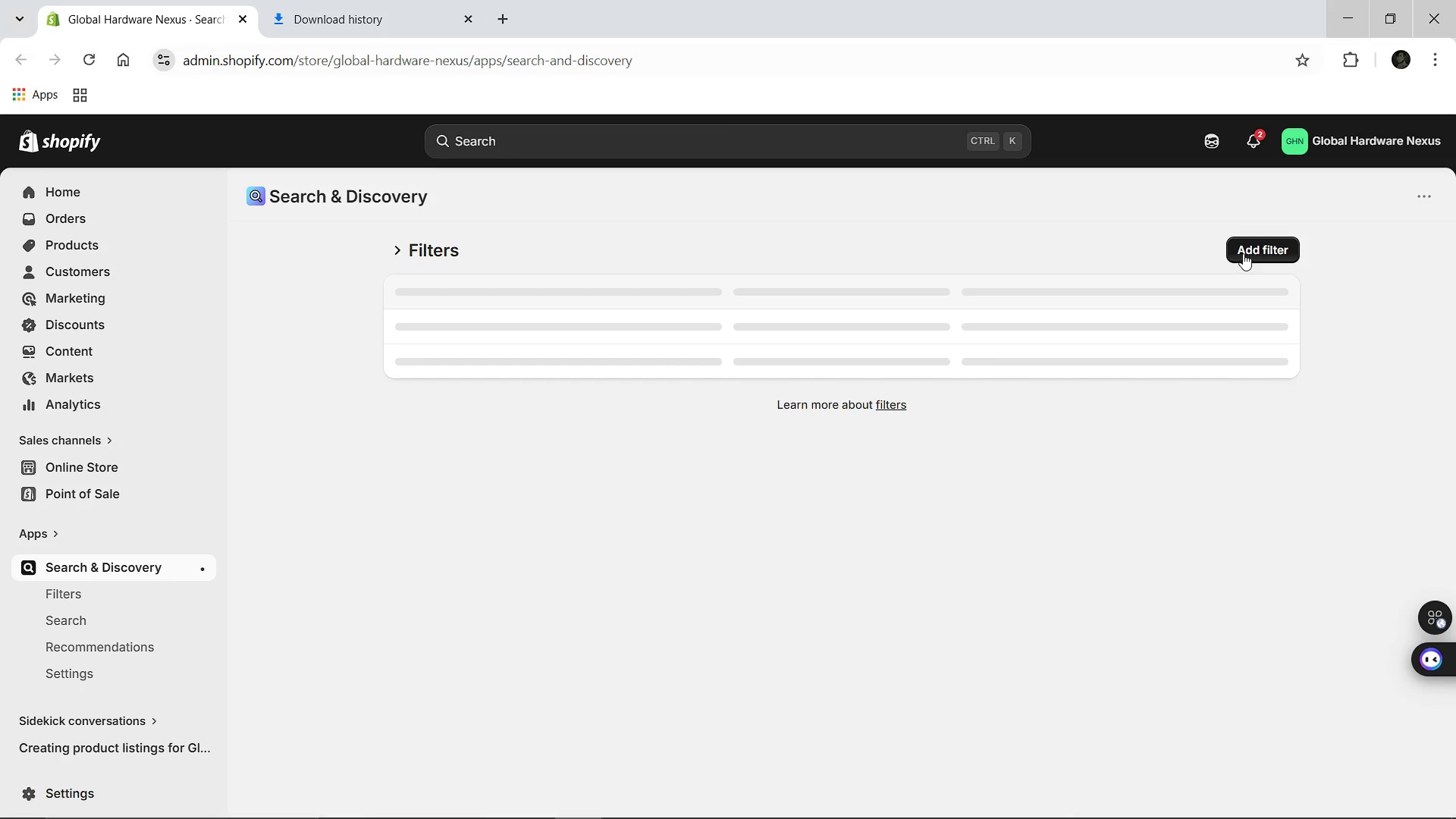 
left_click([1244, 252])
 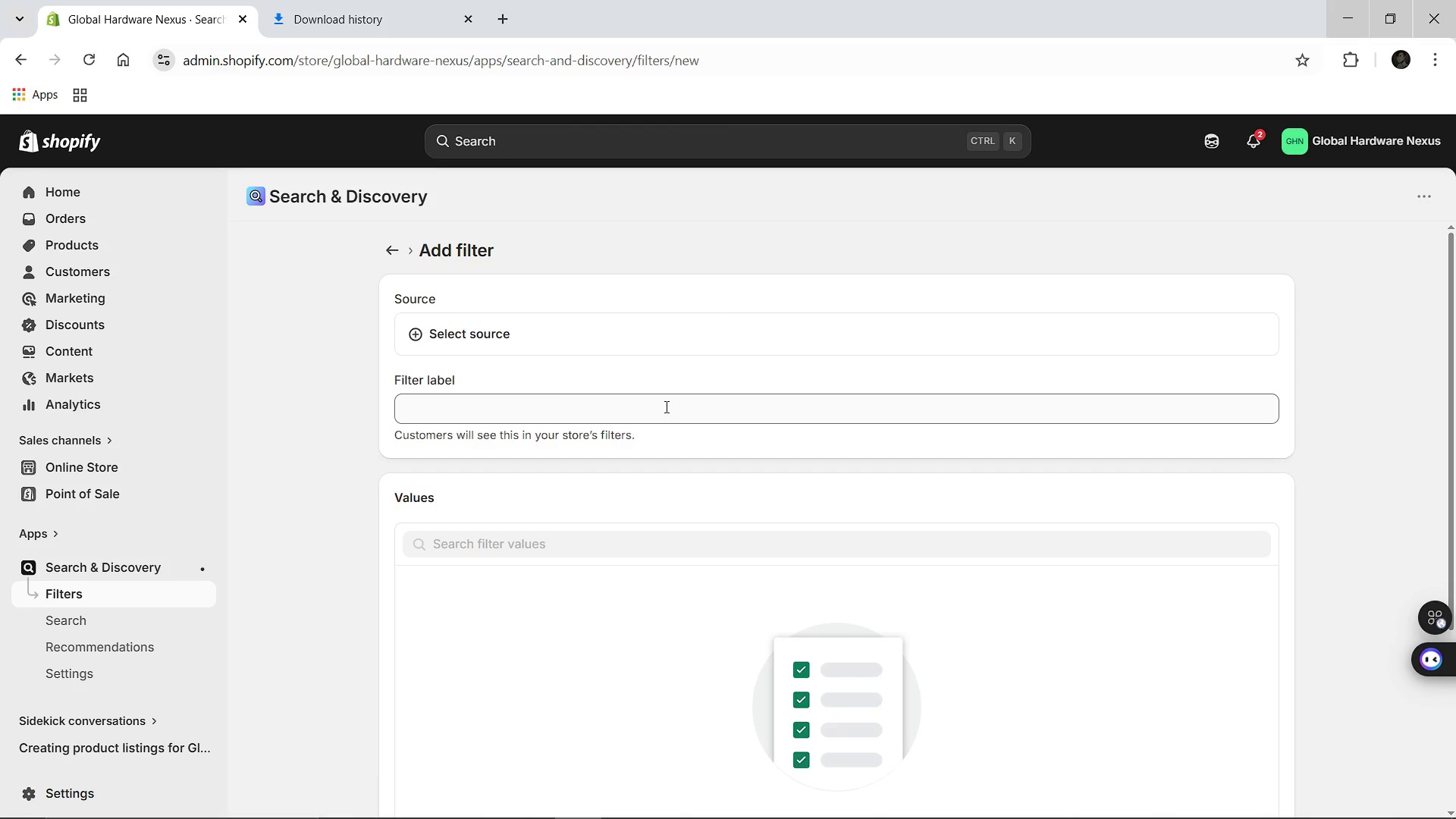 
wait(9.78)
 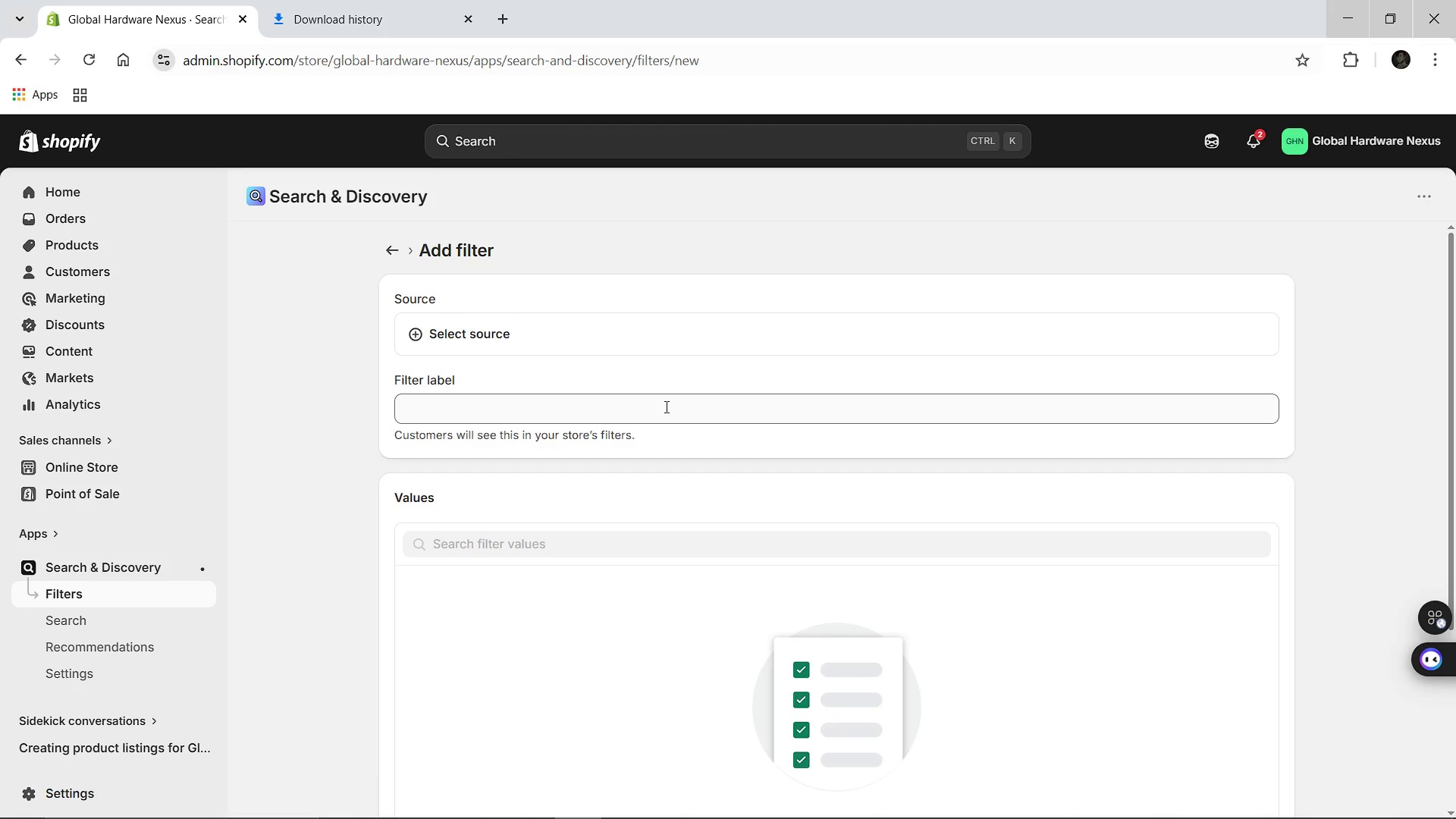 
left_click([414, 327])
 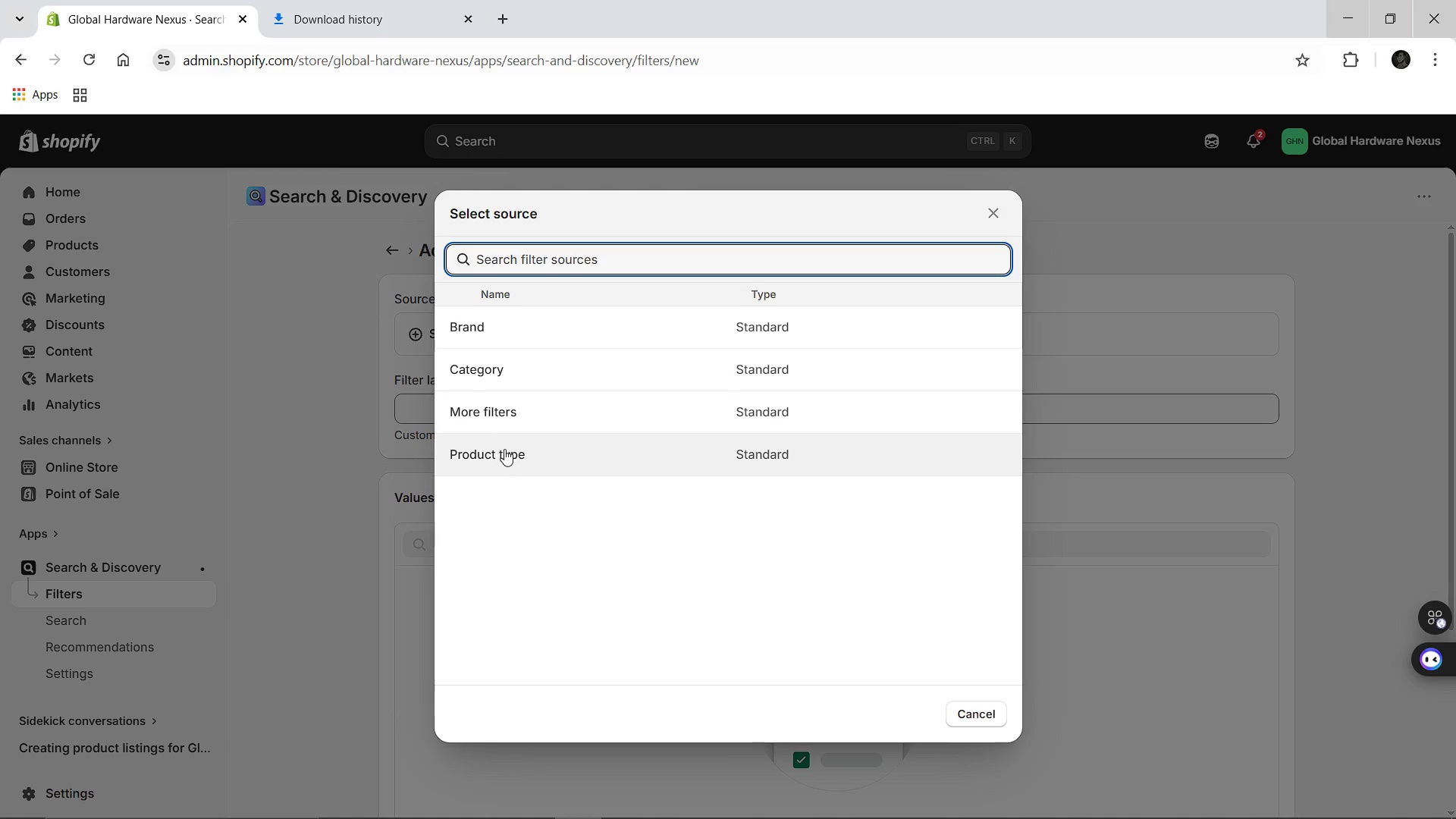 
left_click([372, 418])
 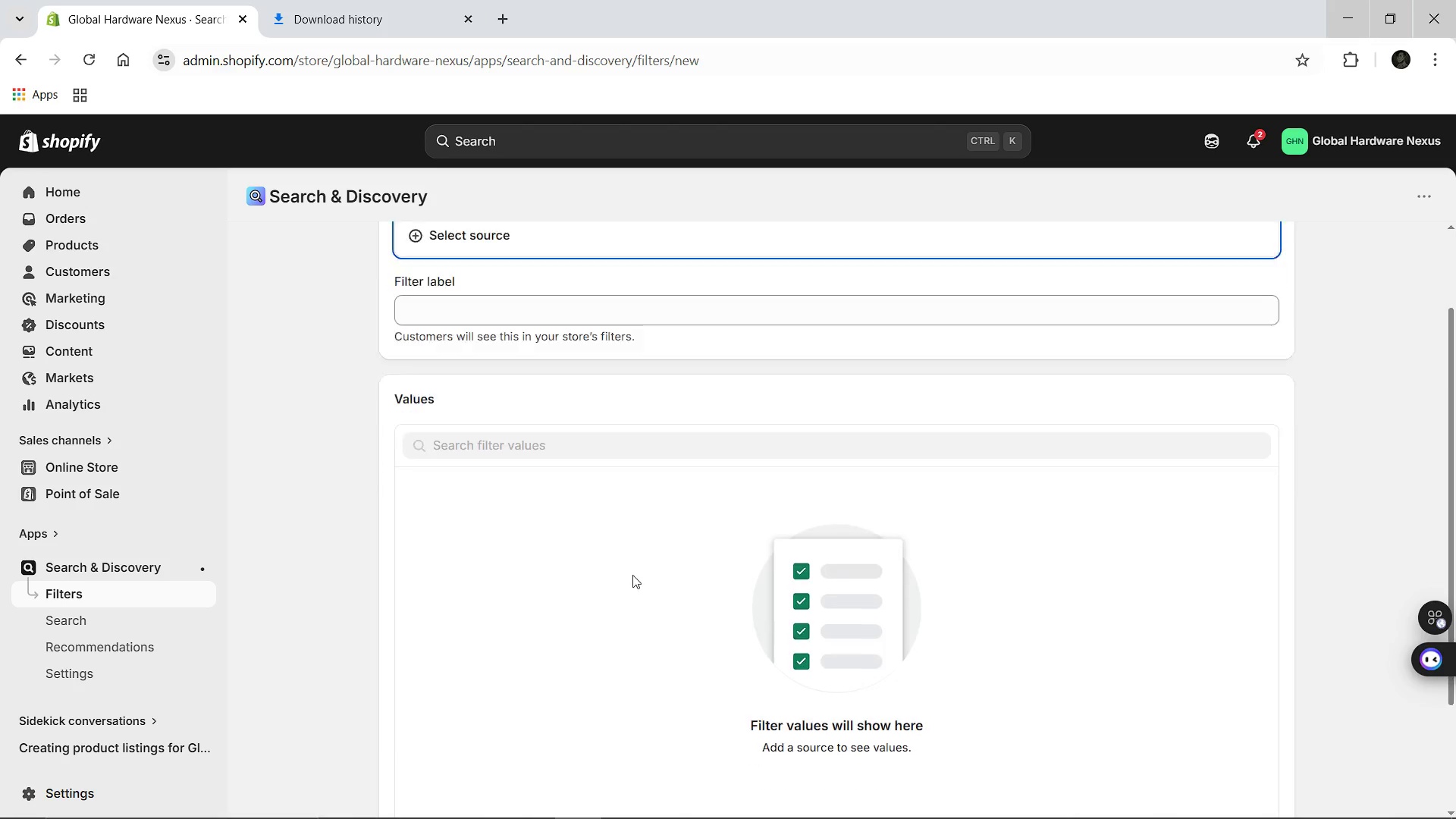 
scroll: coordinate [608, 564], scroll_direction: down, amount: 3.0
 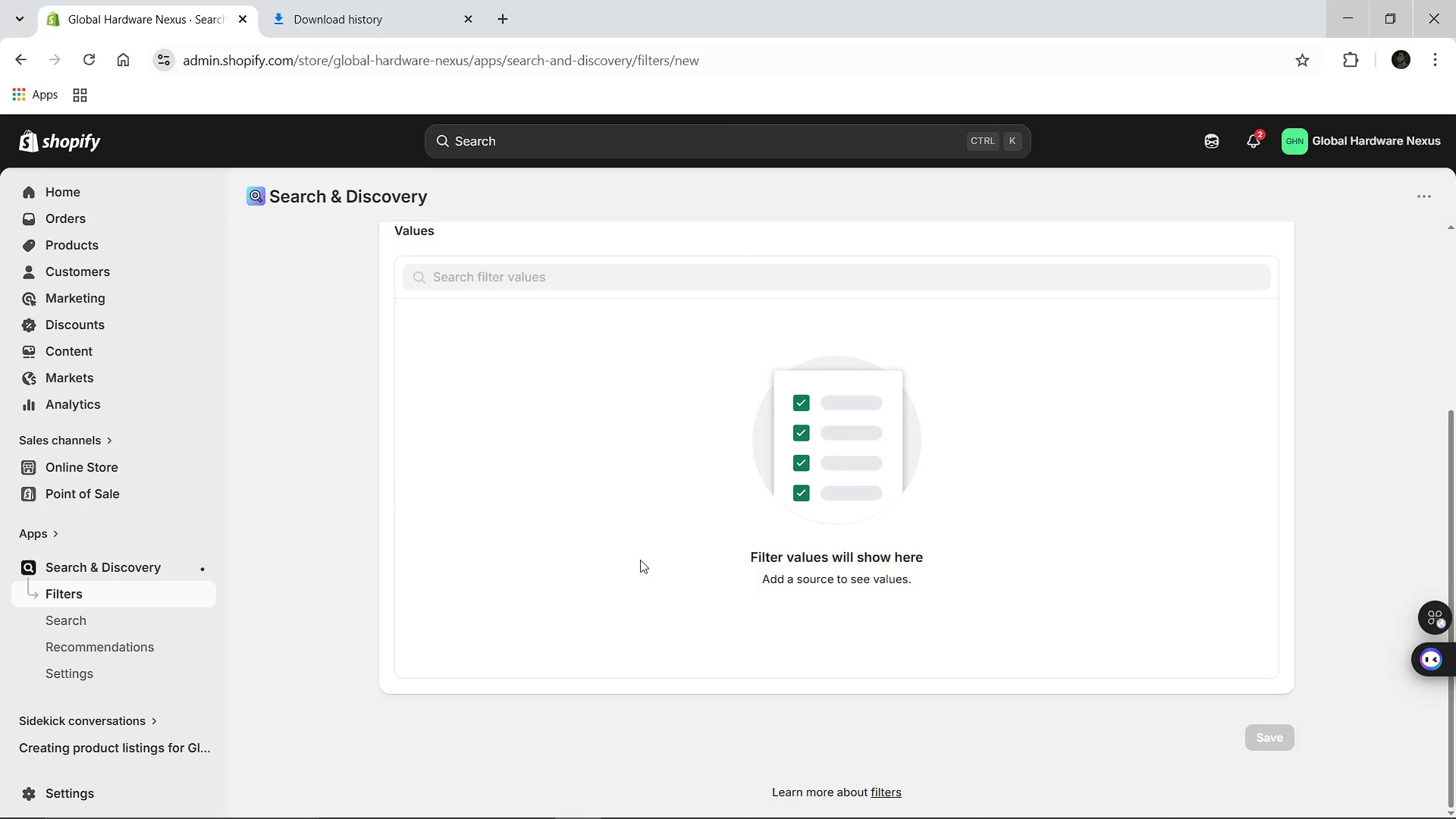 
scroll: coordinate [589, 534], scroll_direction: up, amount: 4.0
 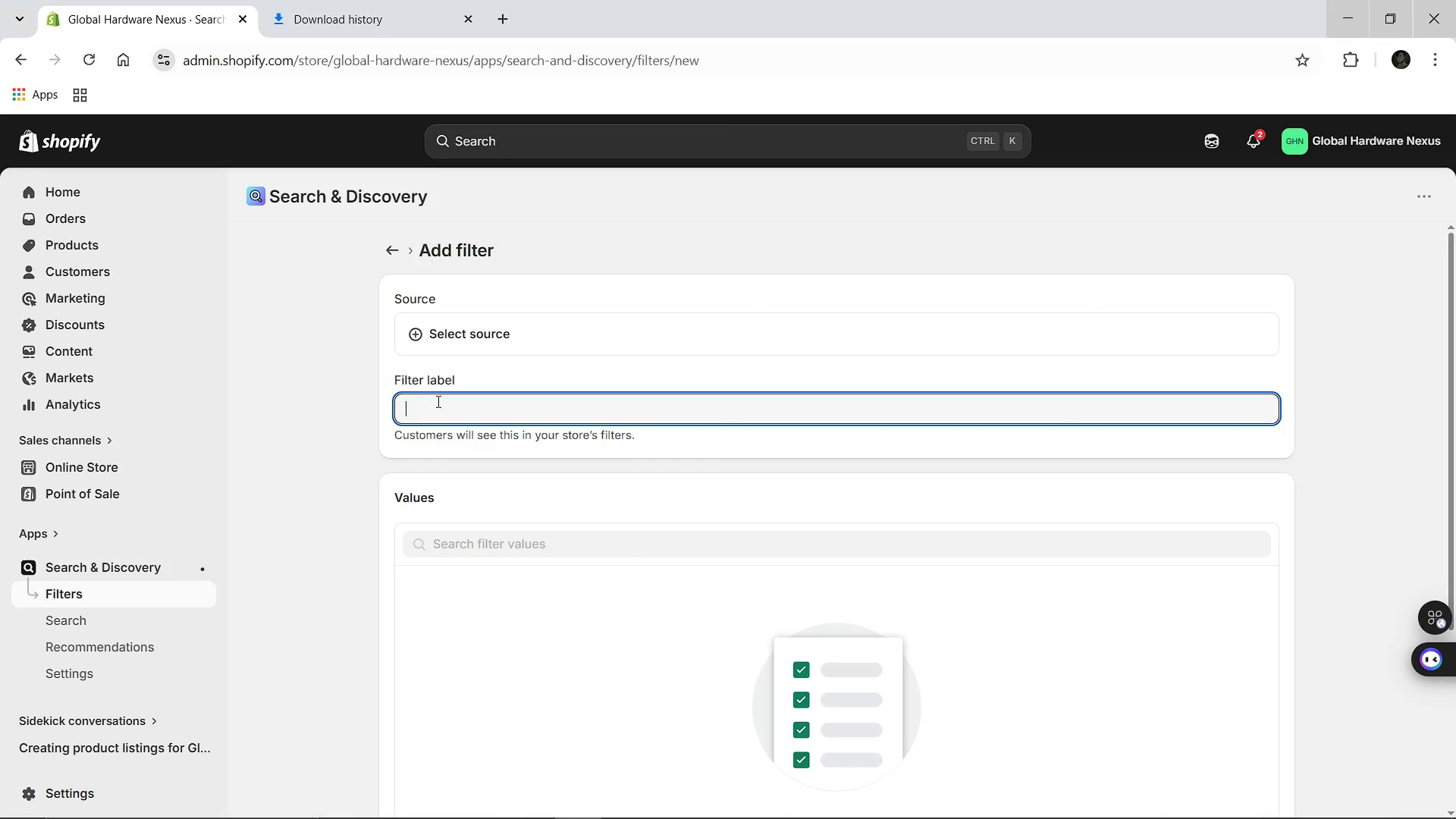 
left_click([437, 401])
 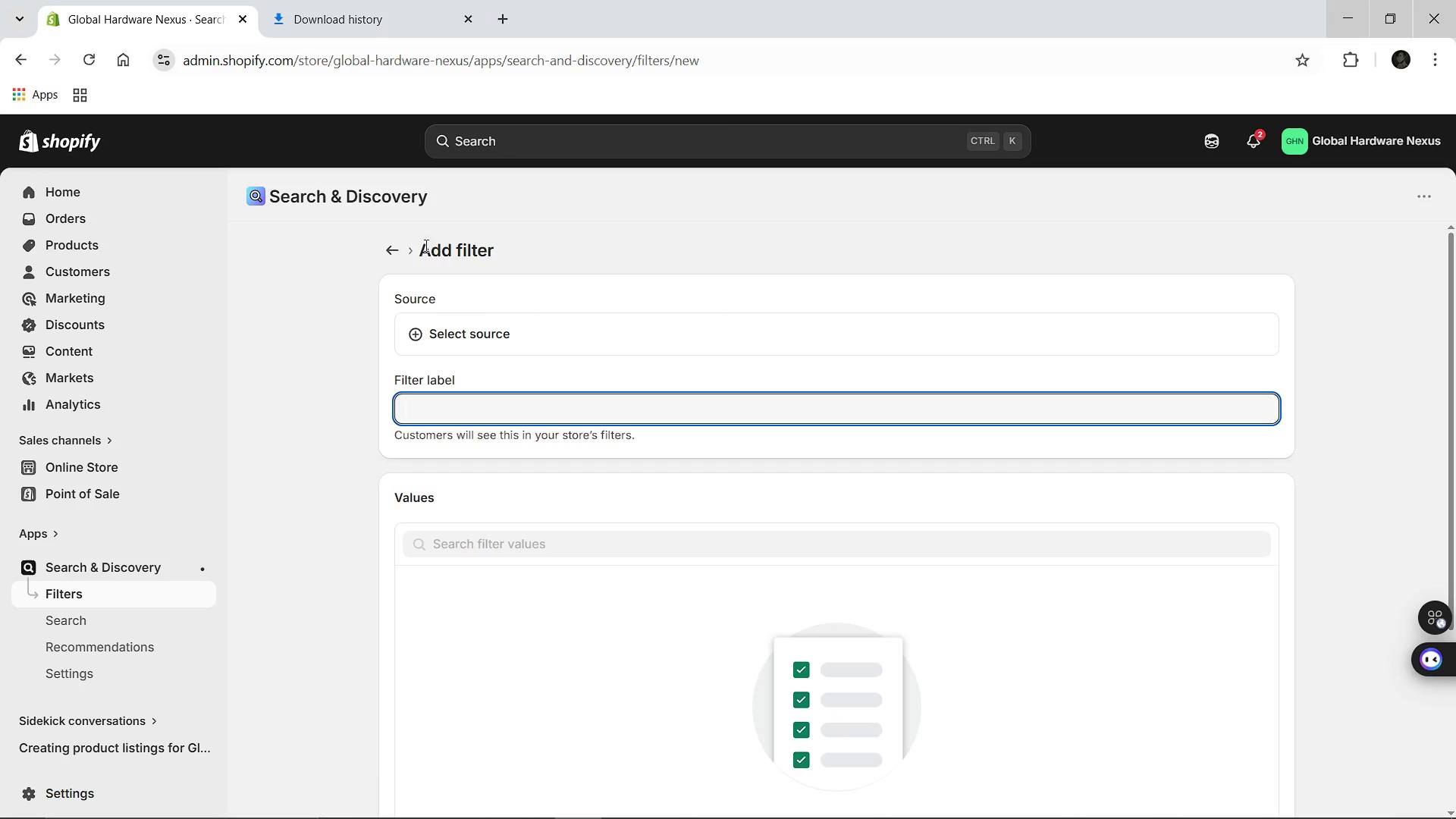 
wait(9.69)
 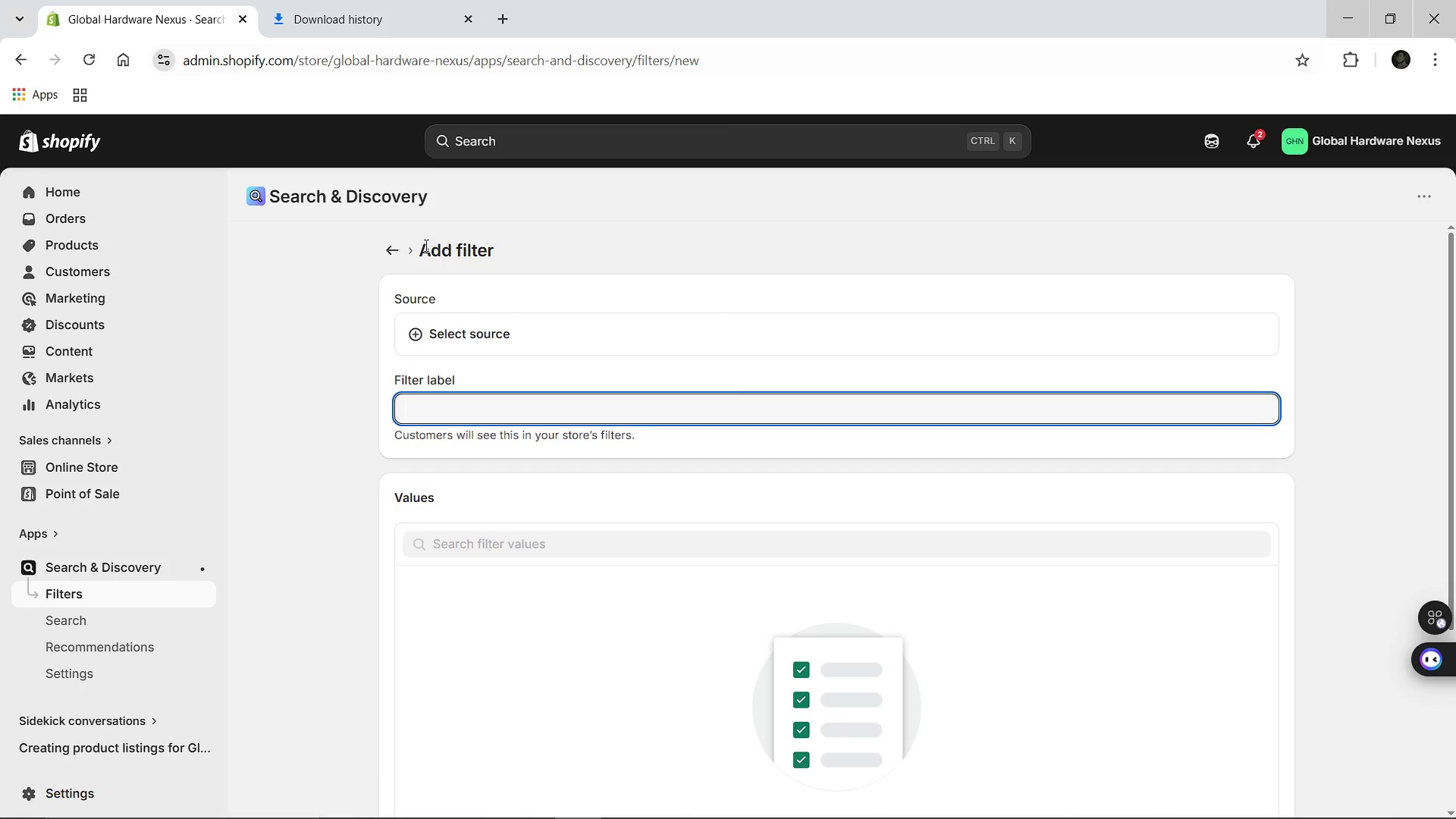 
left_click([398, 256])
 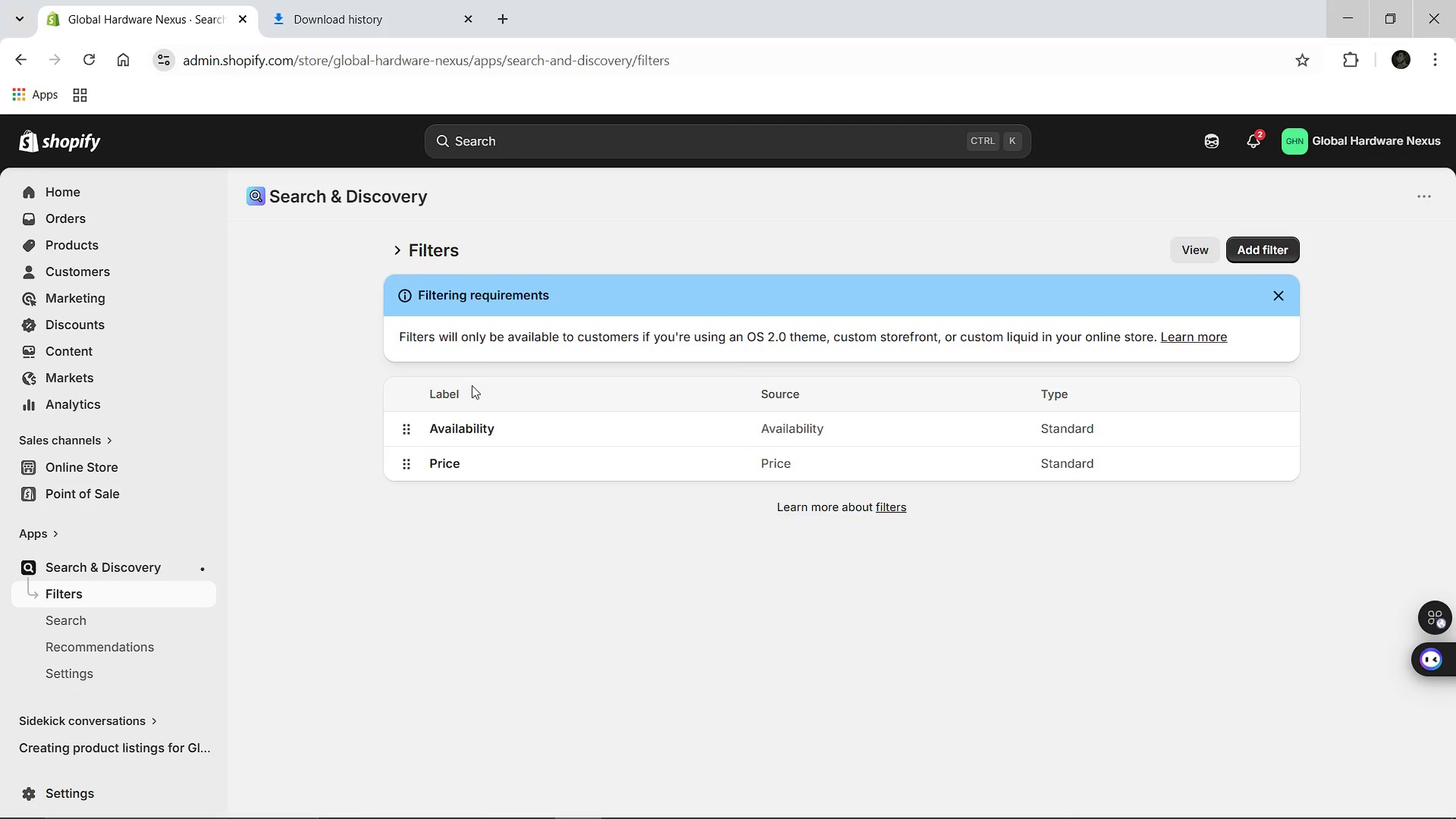 
wait(5.55)
 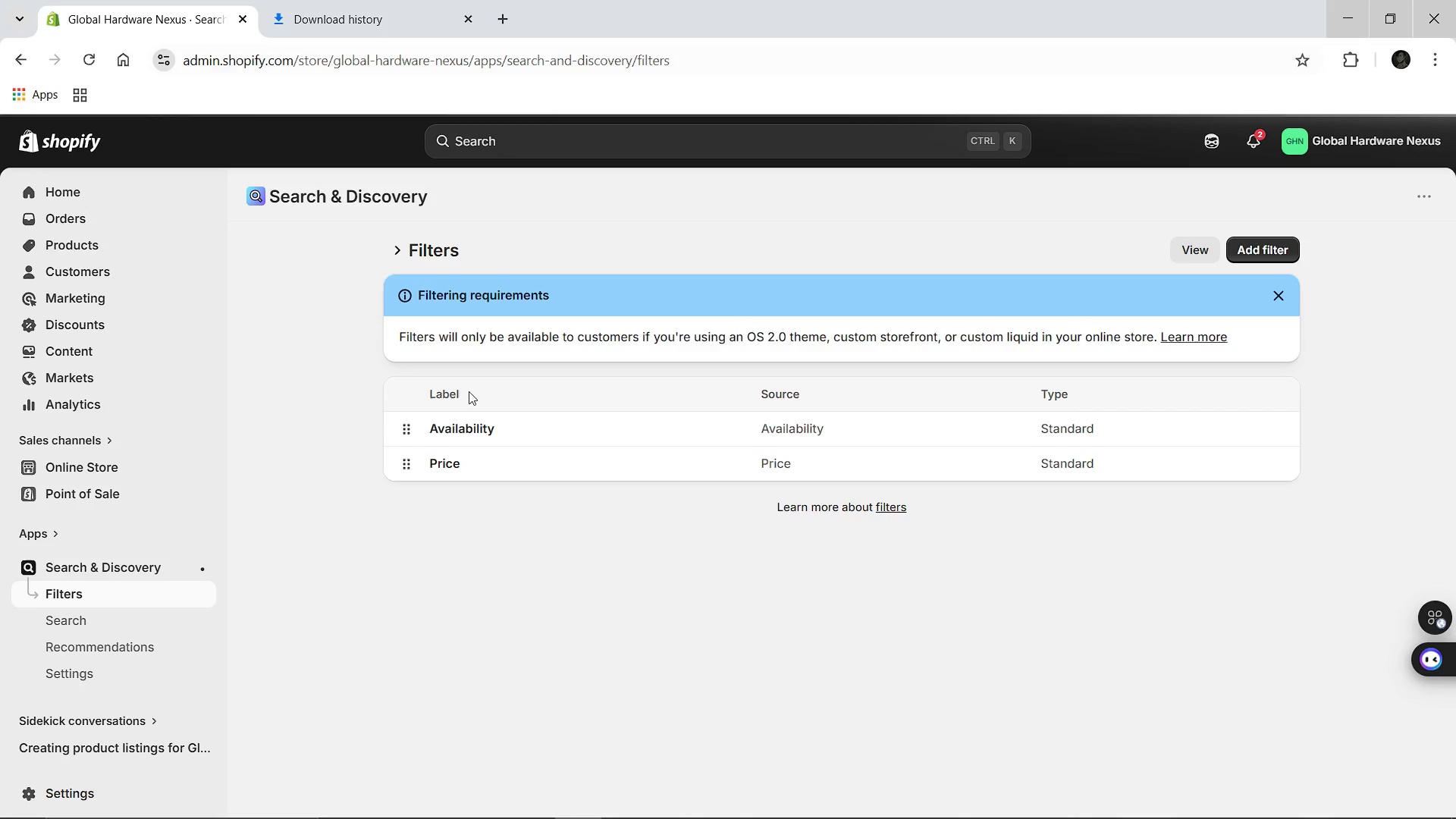 
left_click([466, 428])
 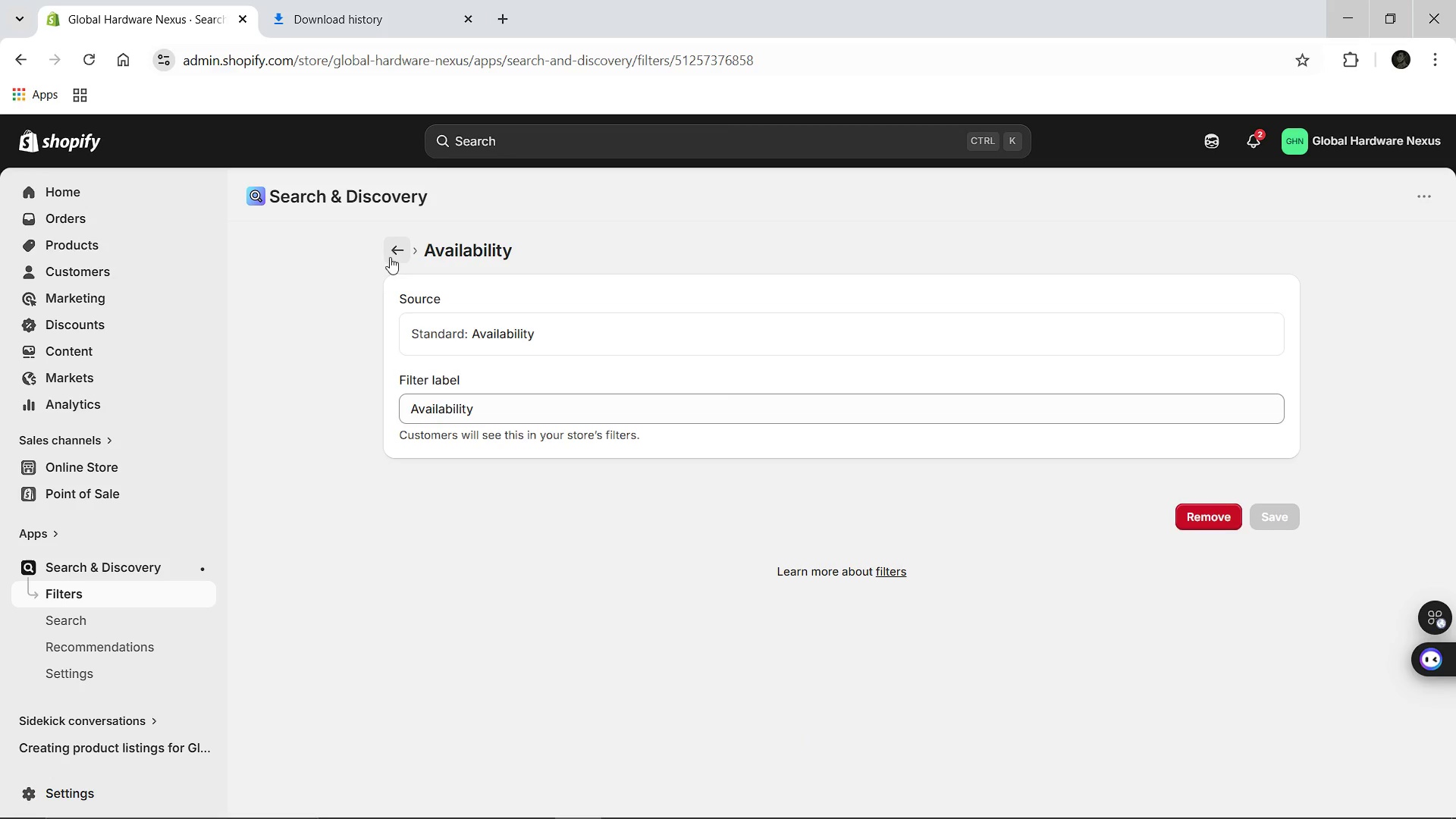 